 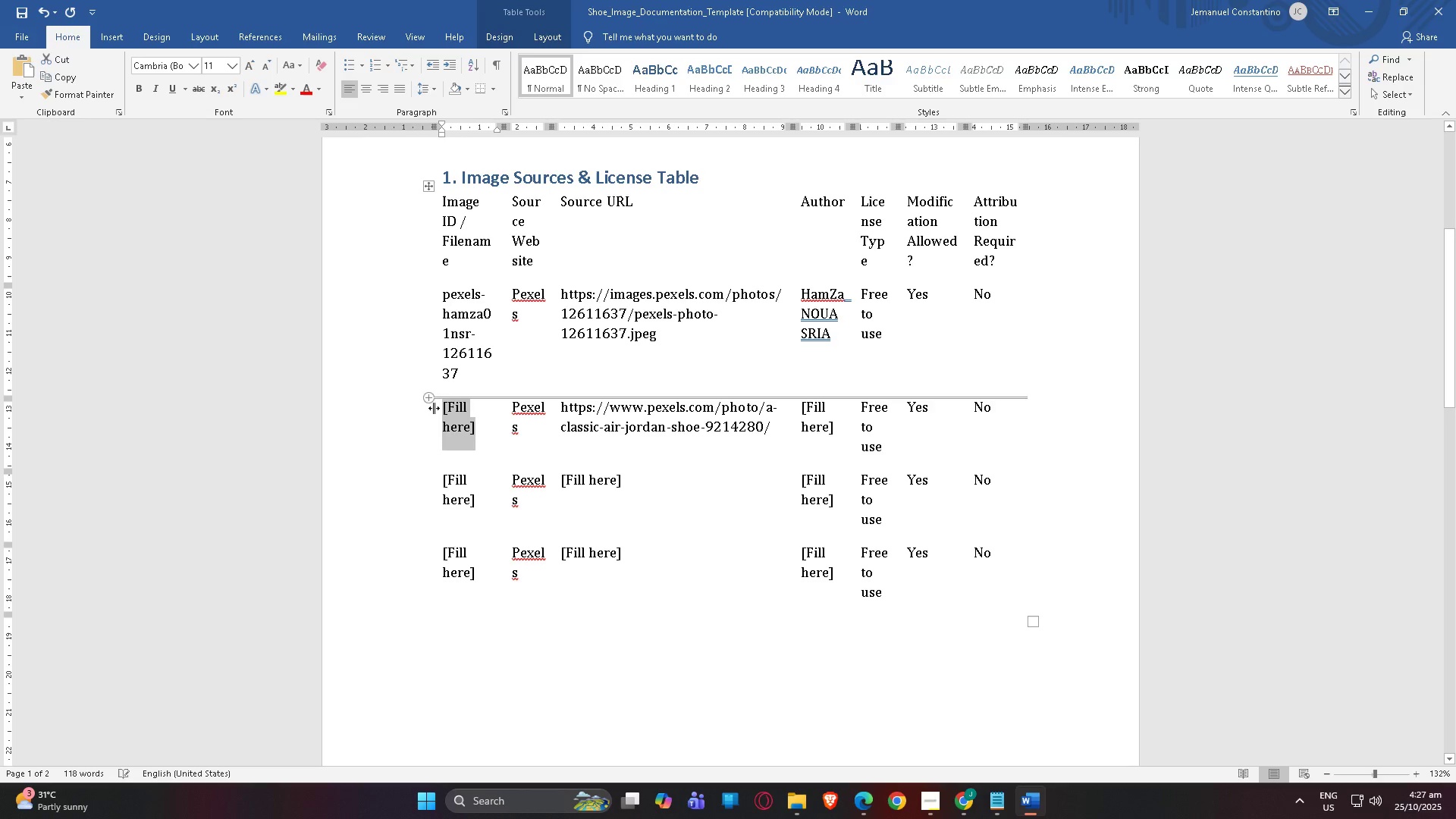 
key(Control+V)
 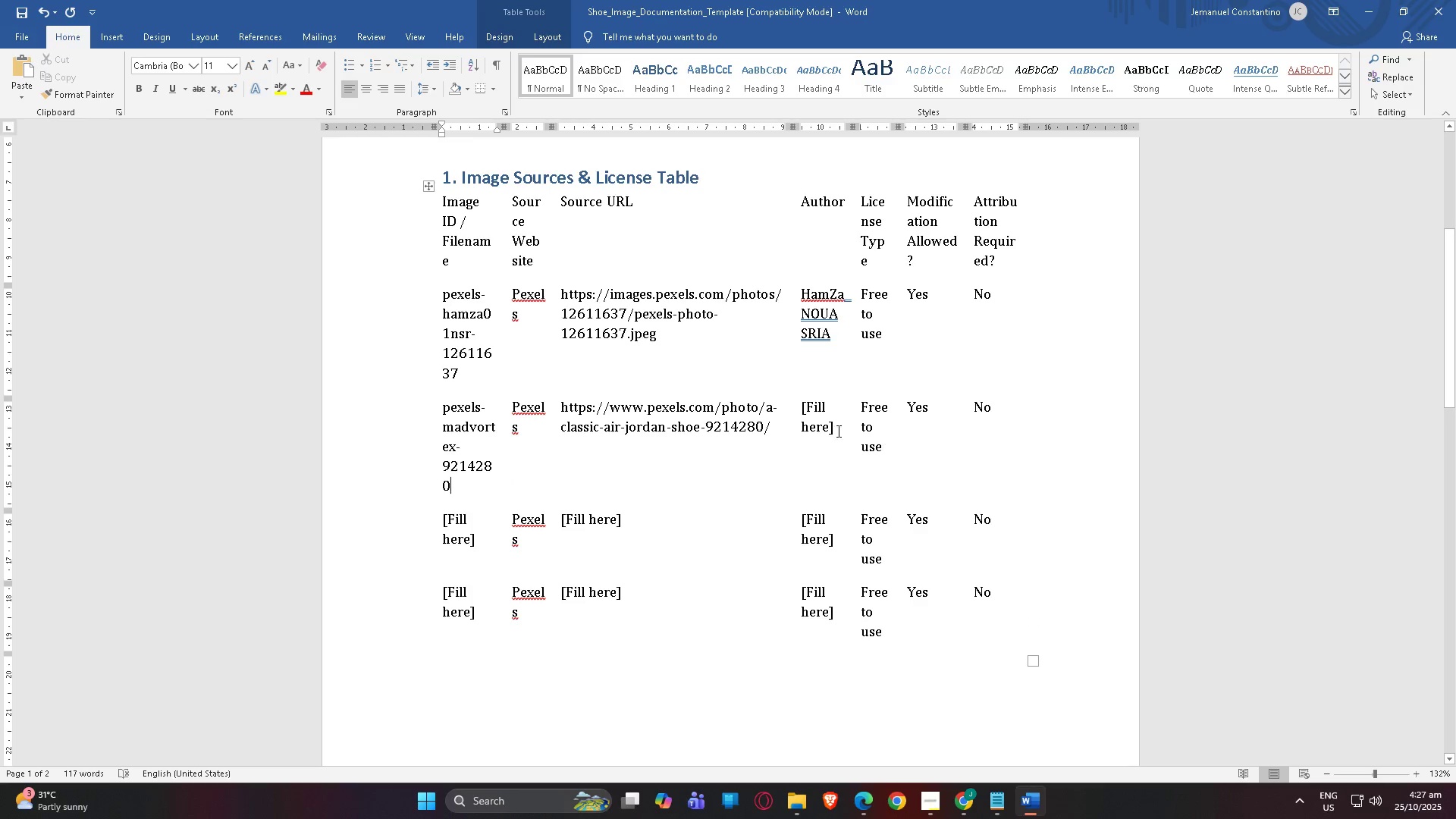 
left_click_drag(start_coordinate=[834, 425], to_coordinate=[795, 411])
 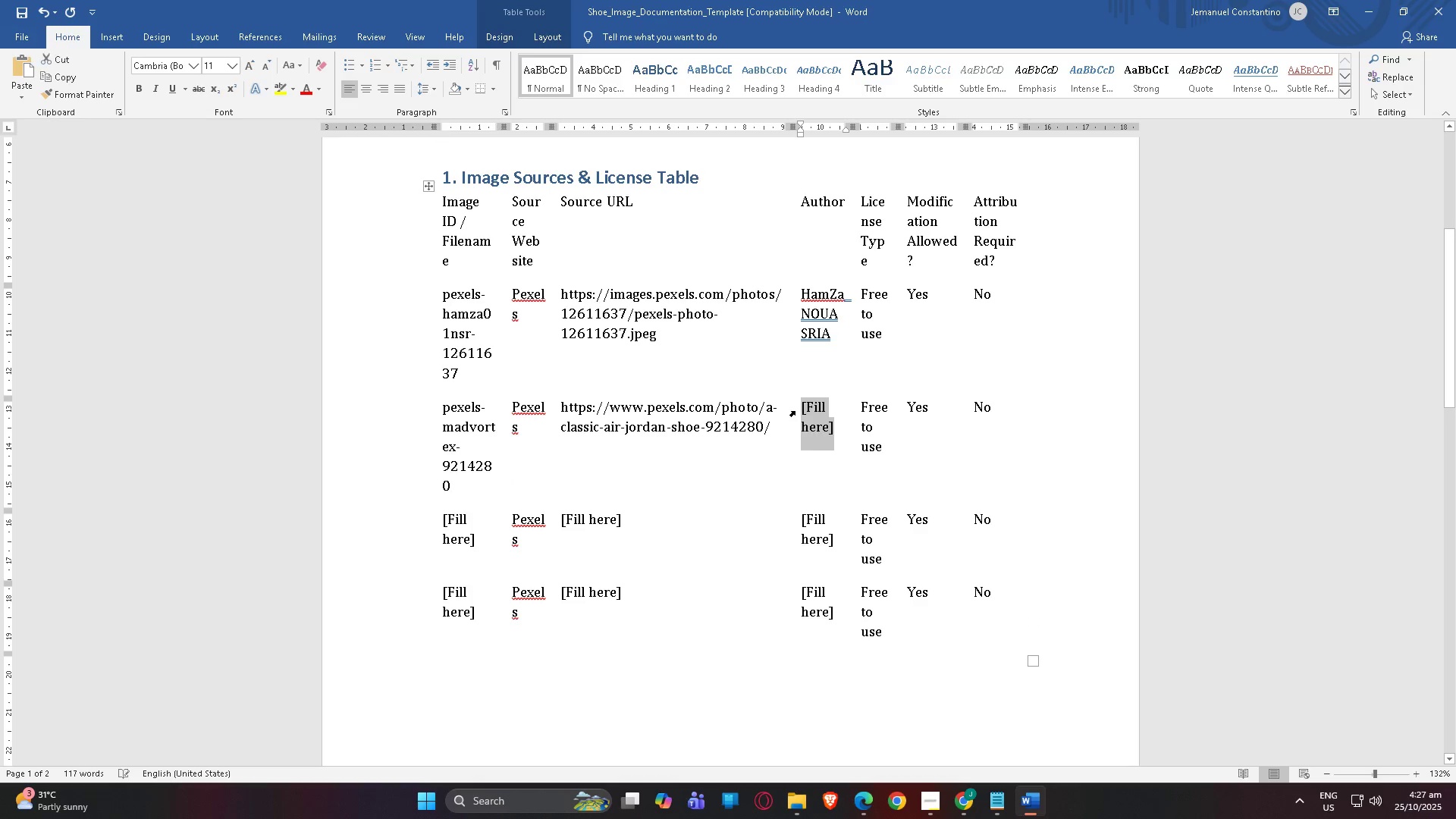 
type(Madvory)
key(Backspace)
type(tex)
 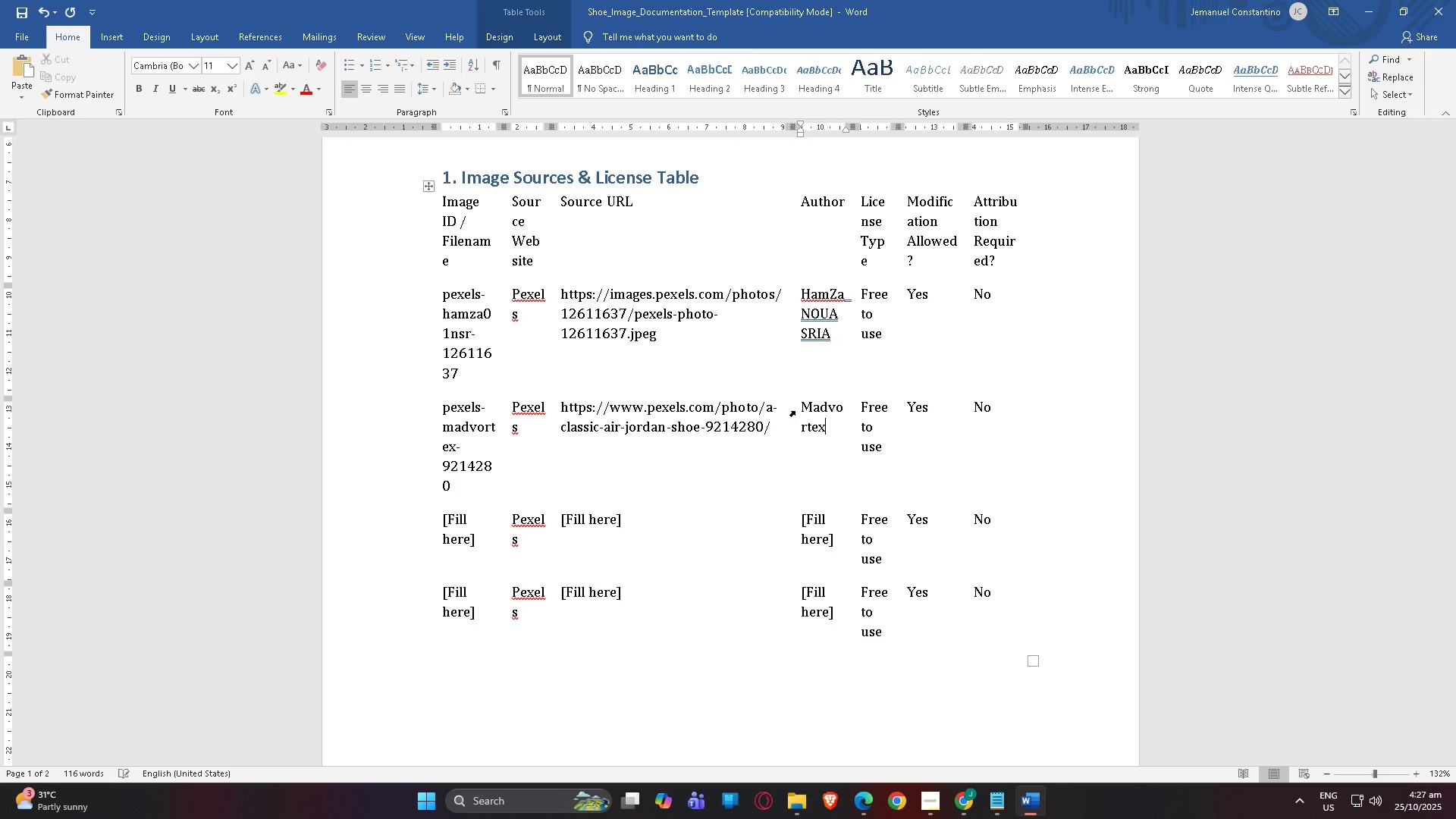 
key(Alt+AltLeft)
 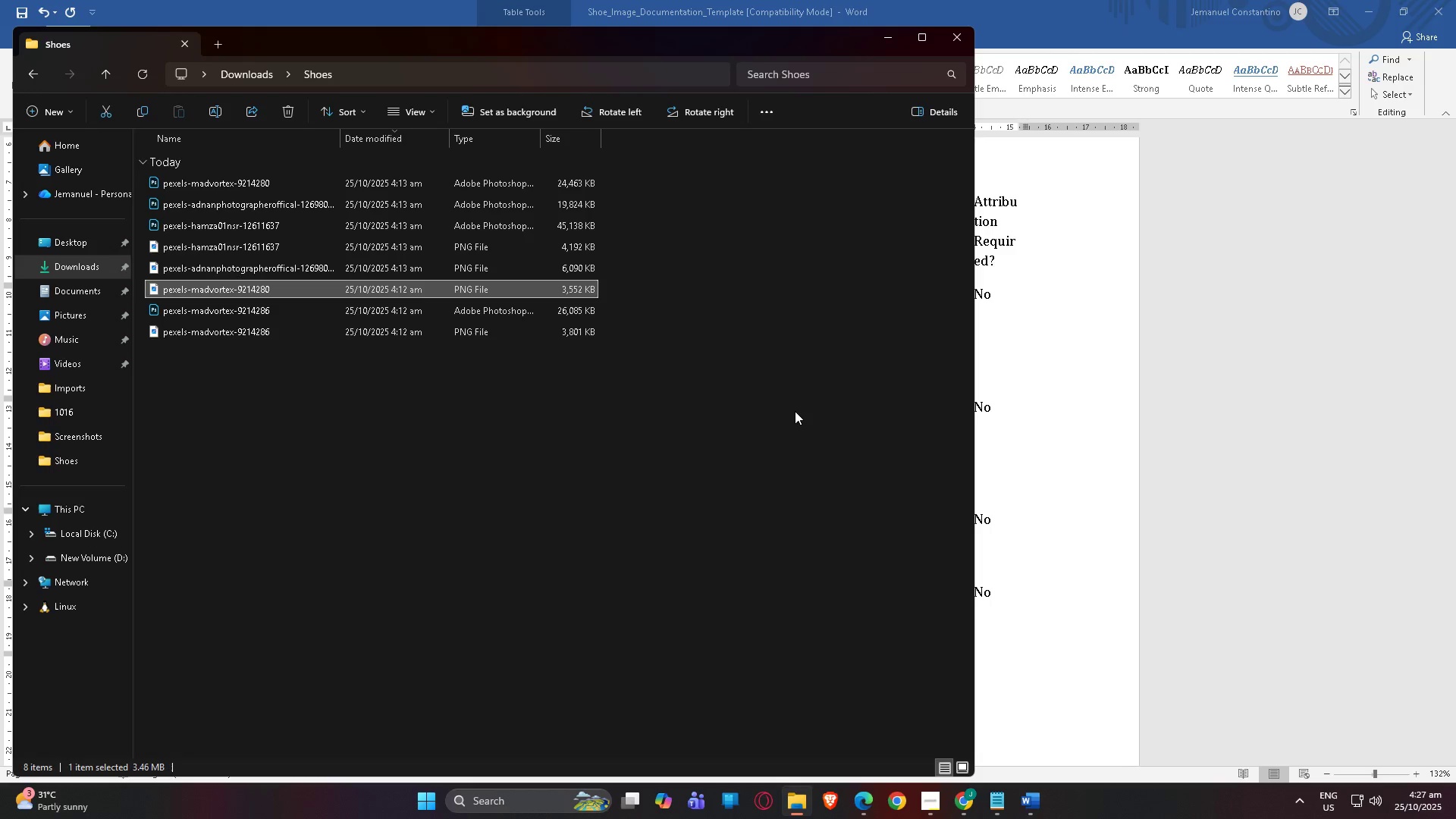 
key(Alt+Tab)
 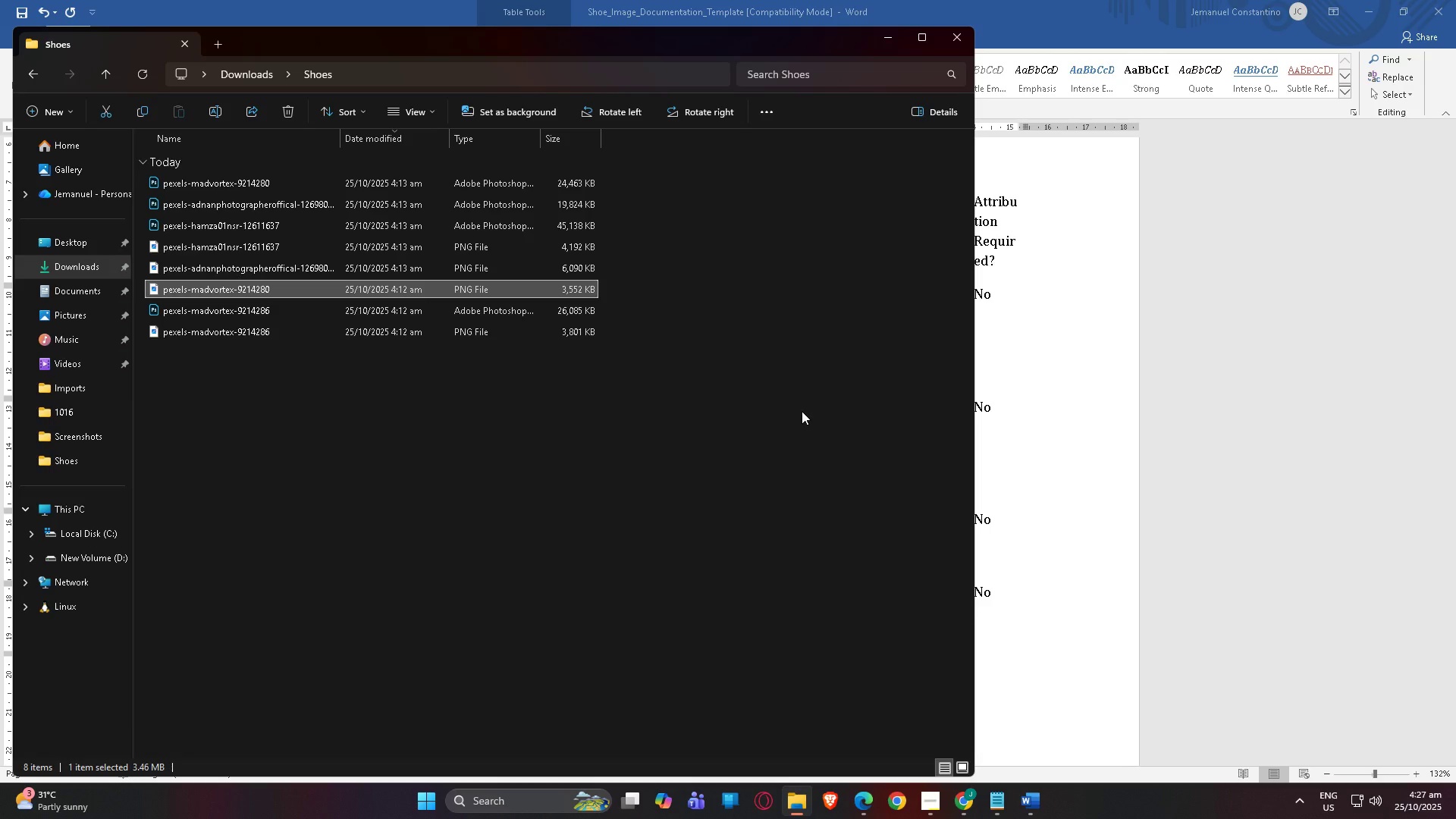 
key(Alt+Tab)
 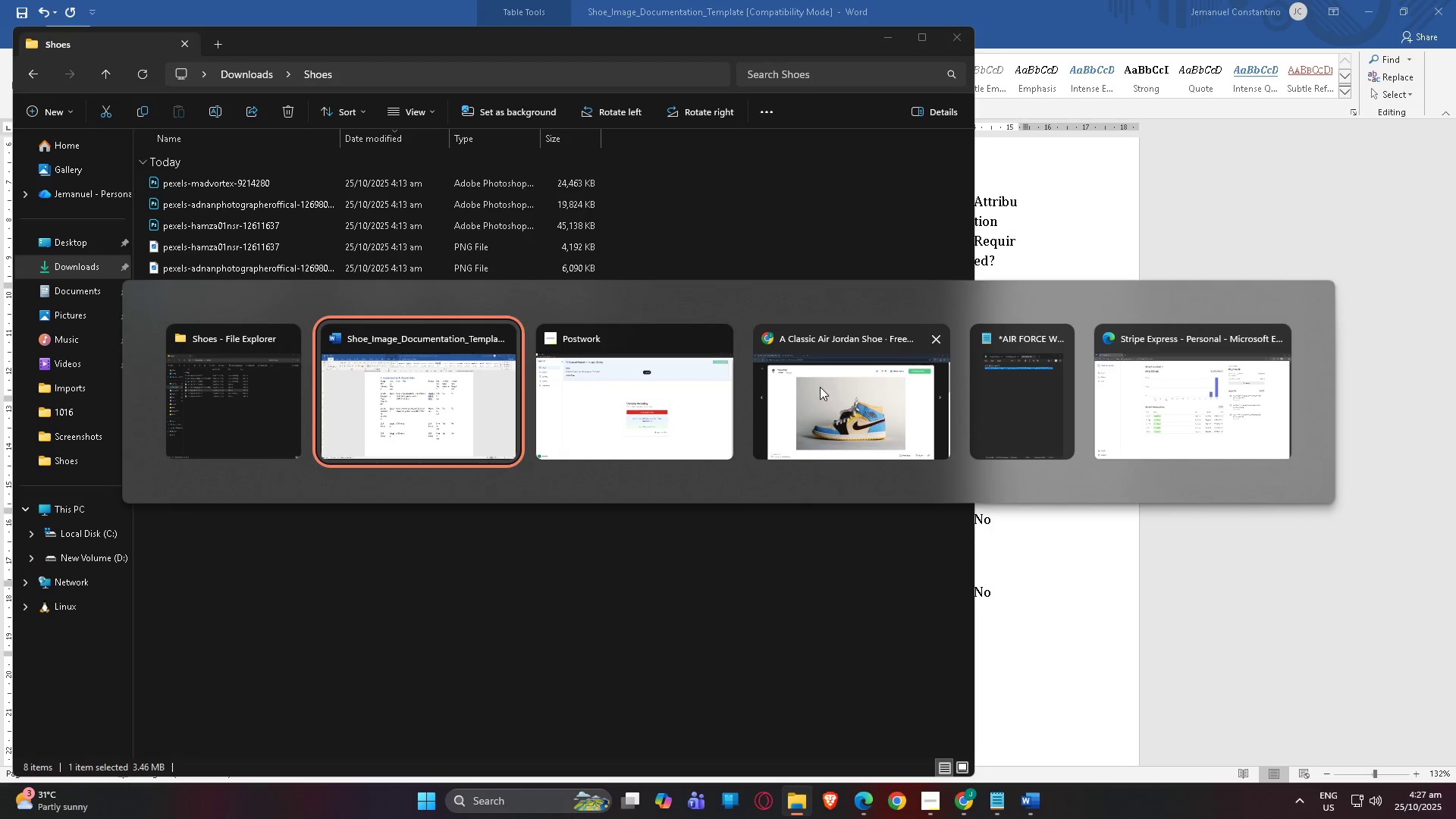 
key(Alt+Tab)
 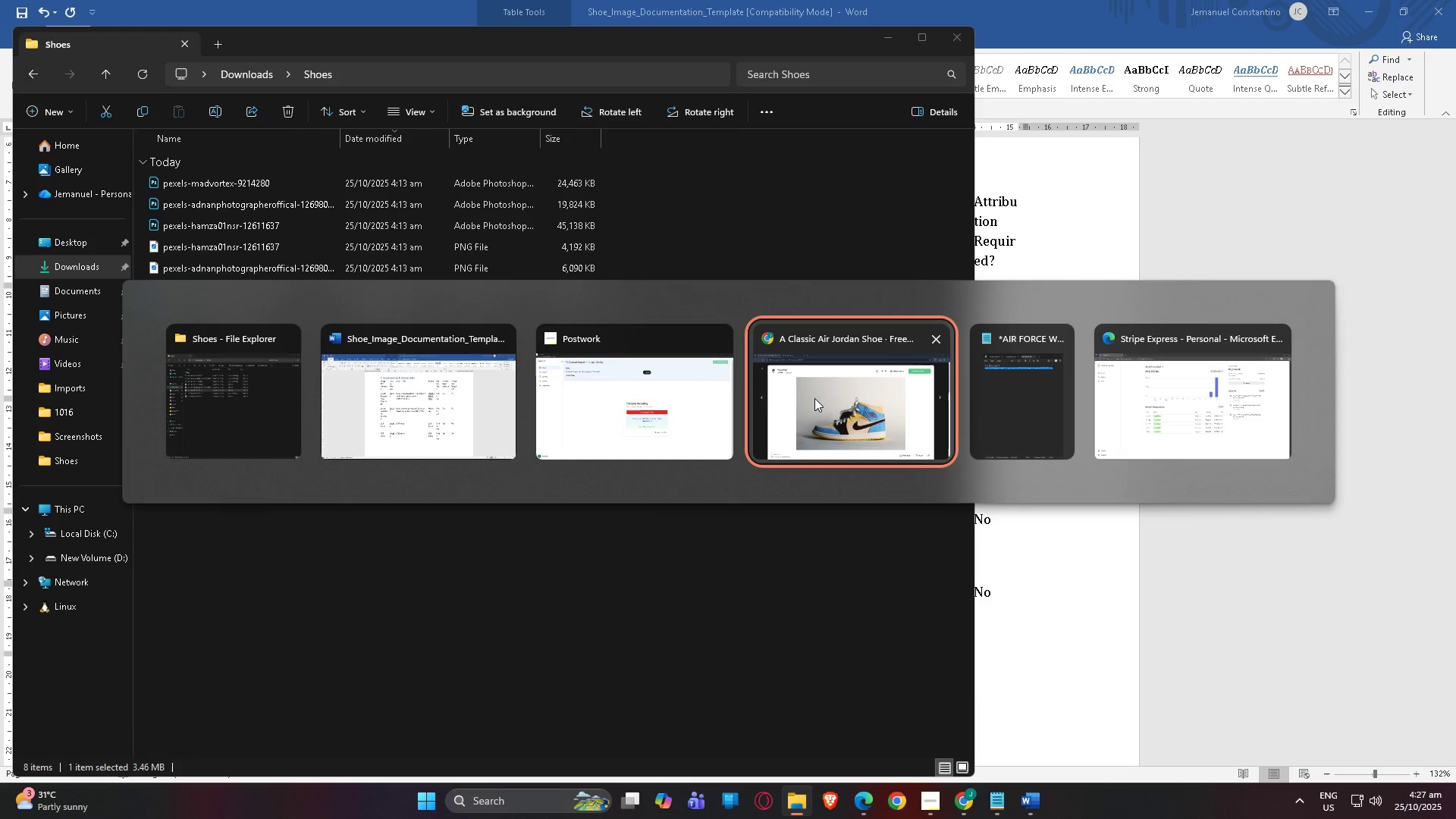 
key(Alt+Tab)
 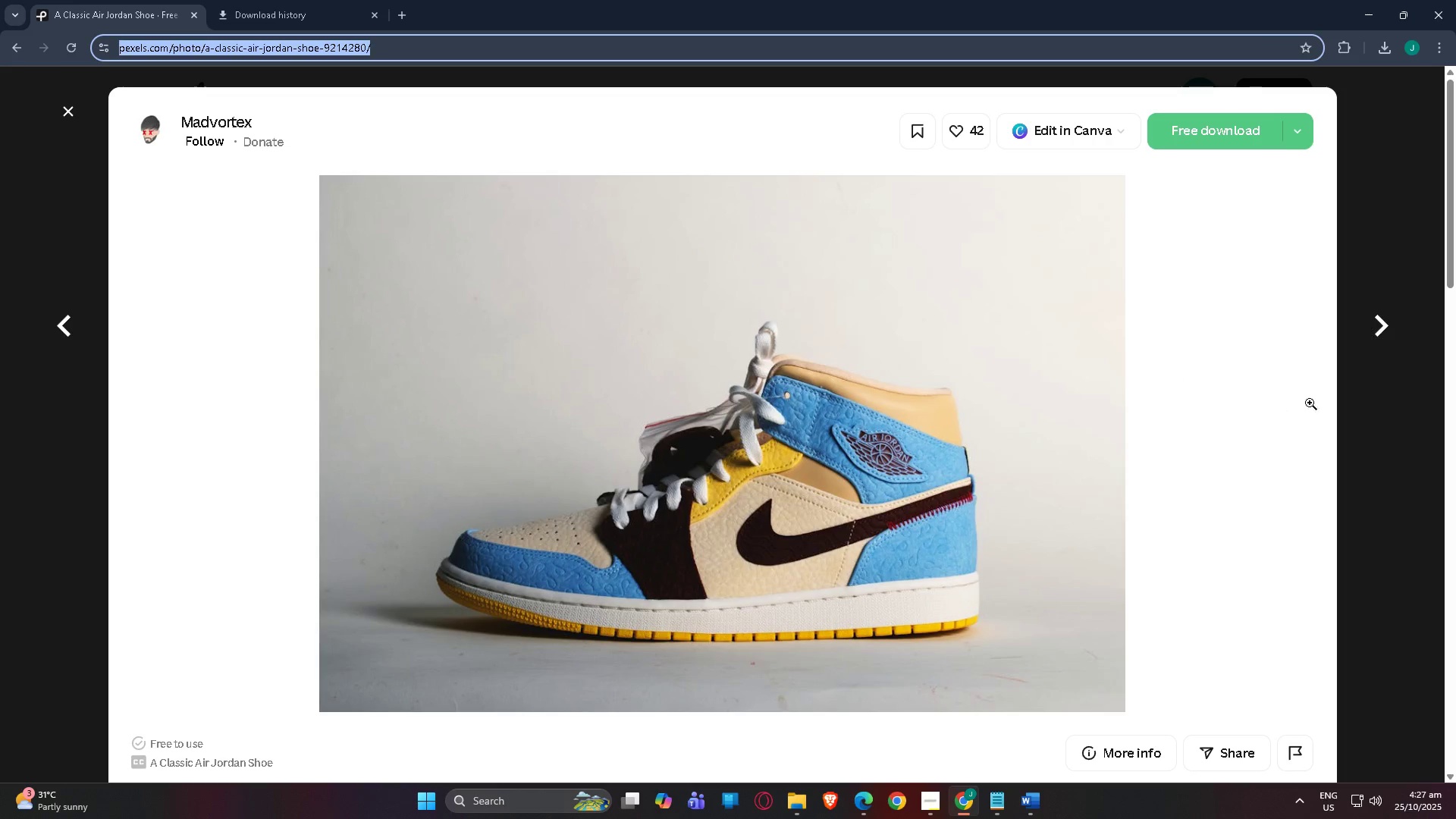 
left_click([1380, 331])
 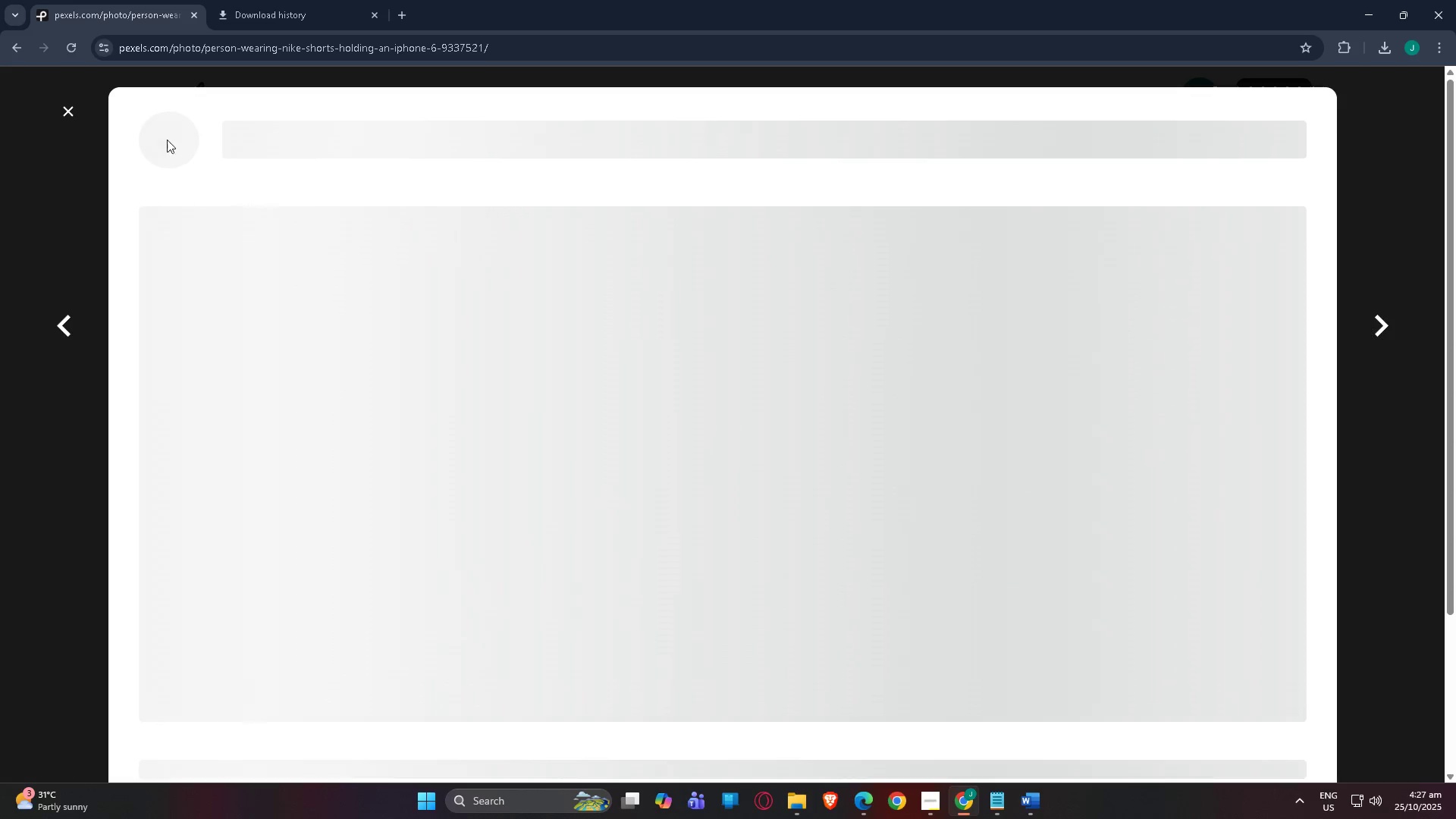 
left_click([59, 326])
 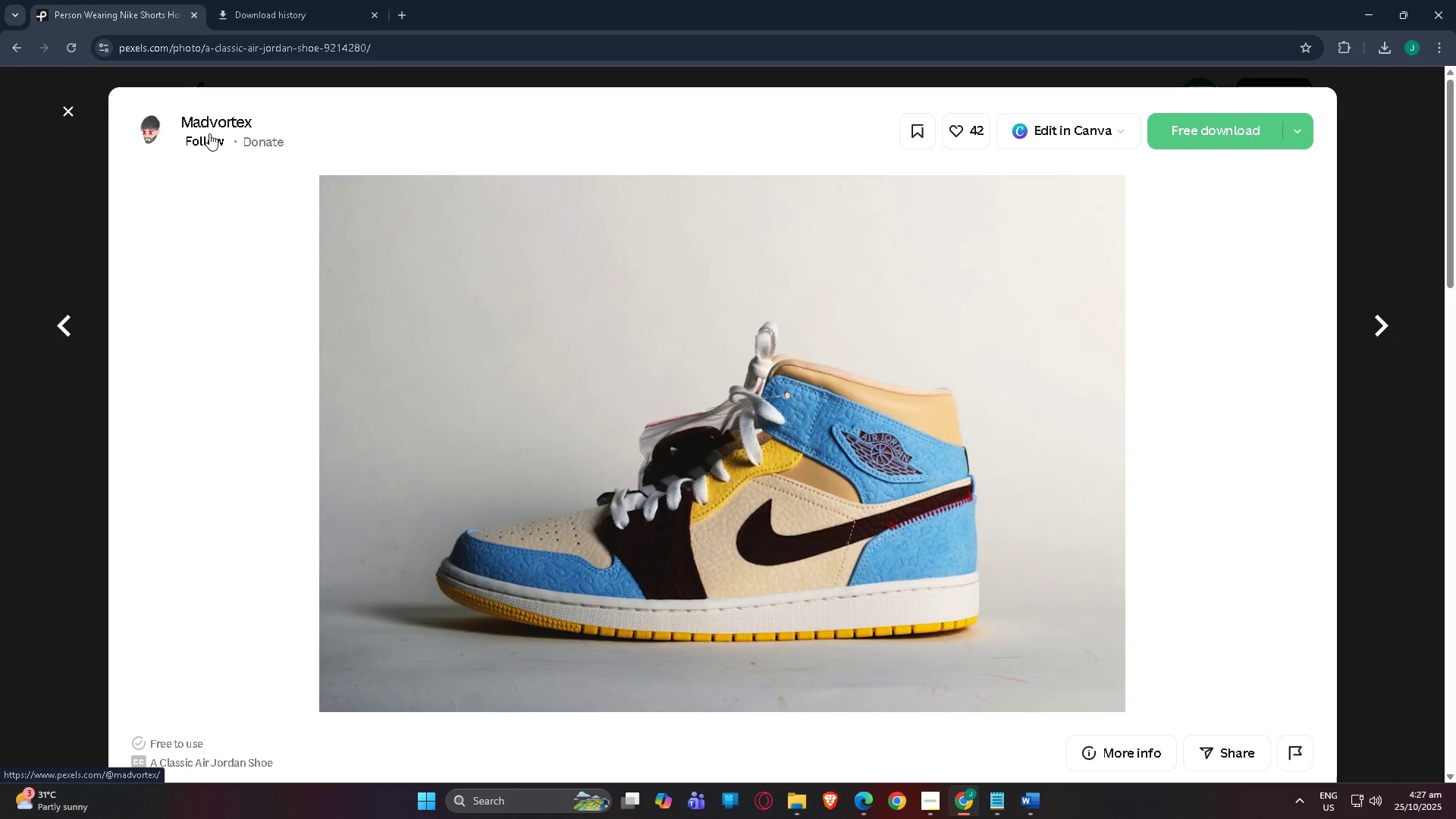 
left_click([206, 125])
 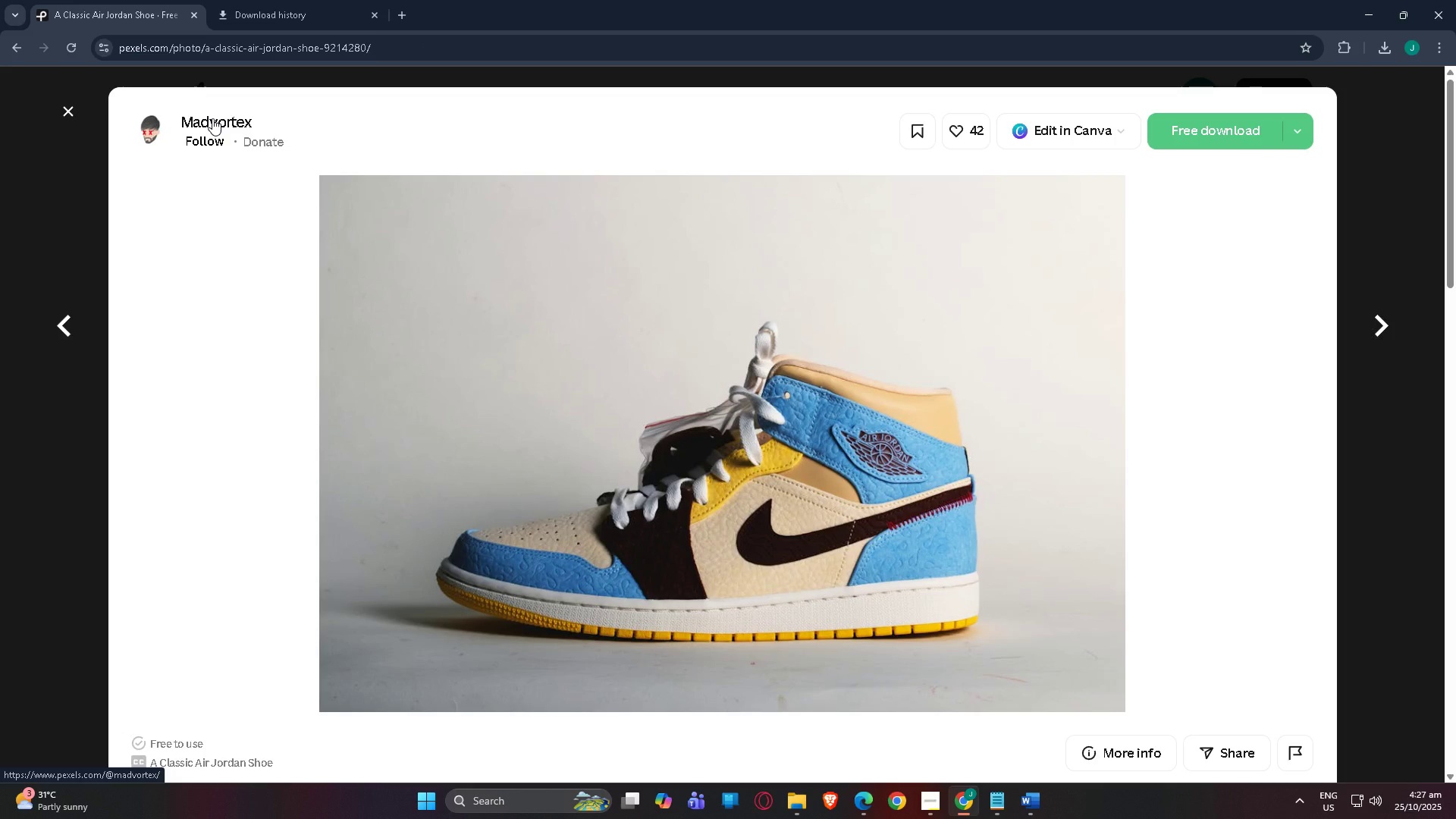 
left_click([212, 118])
 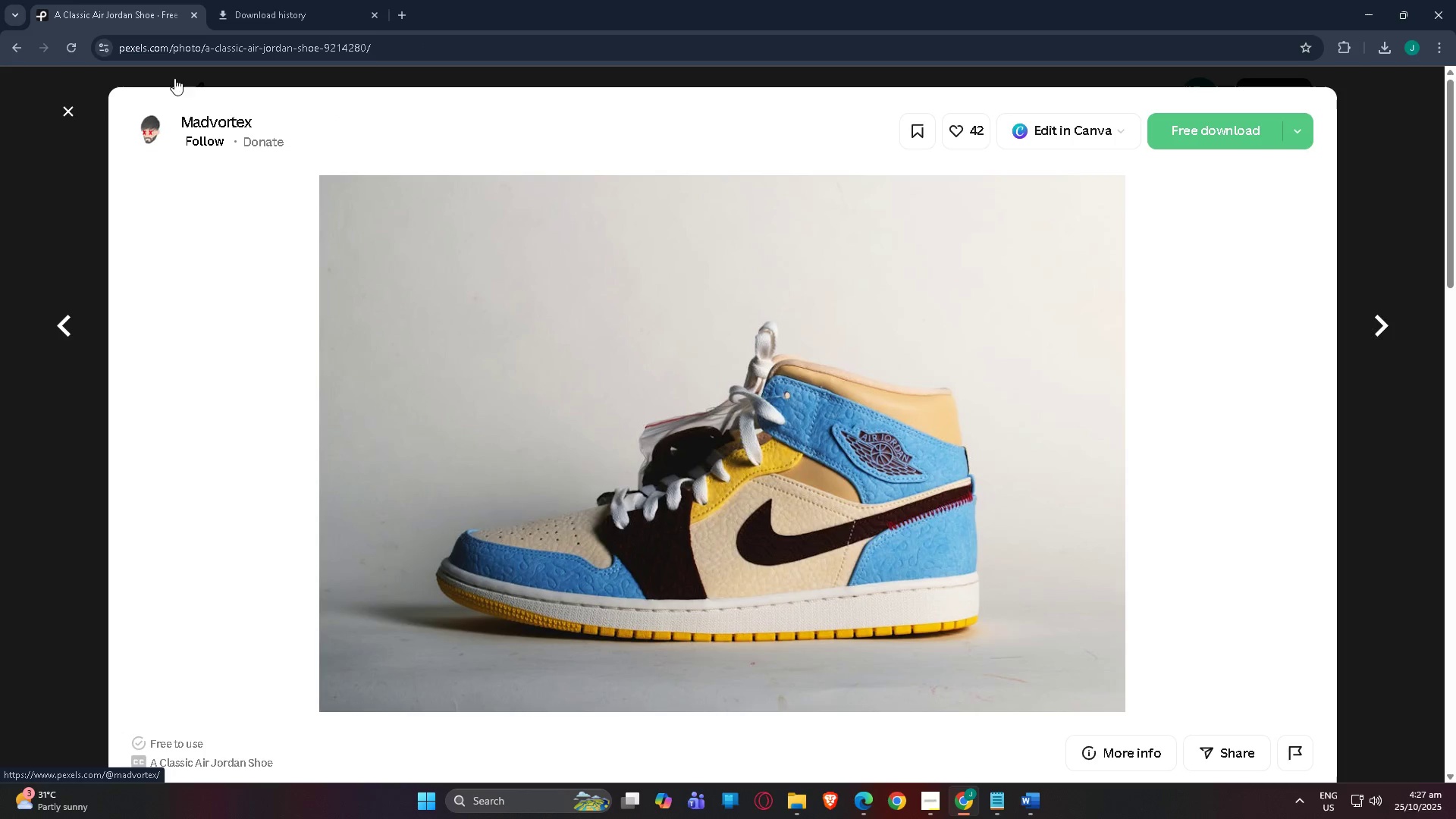 
left_click([149, 128])
 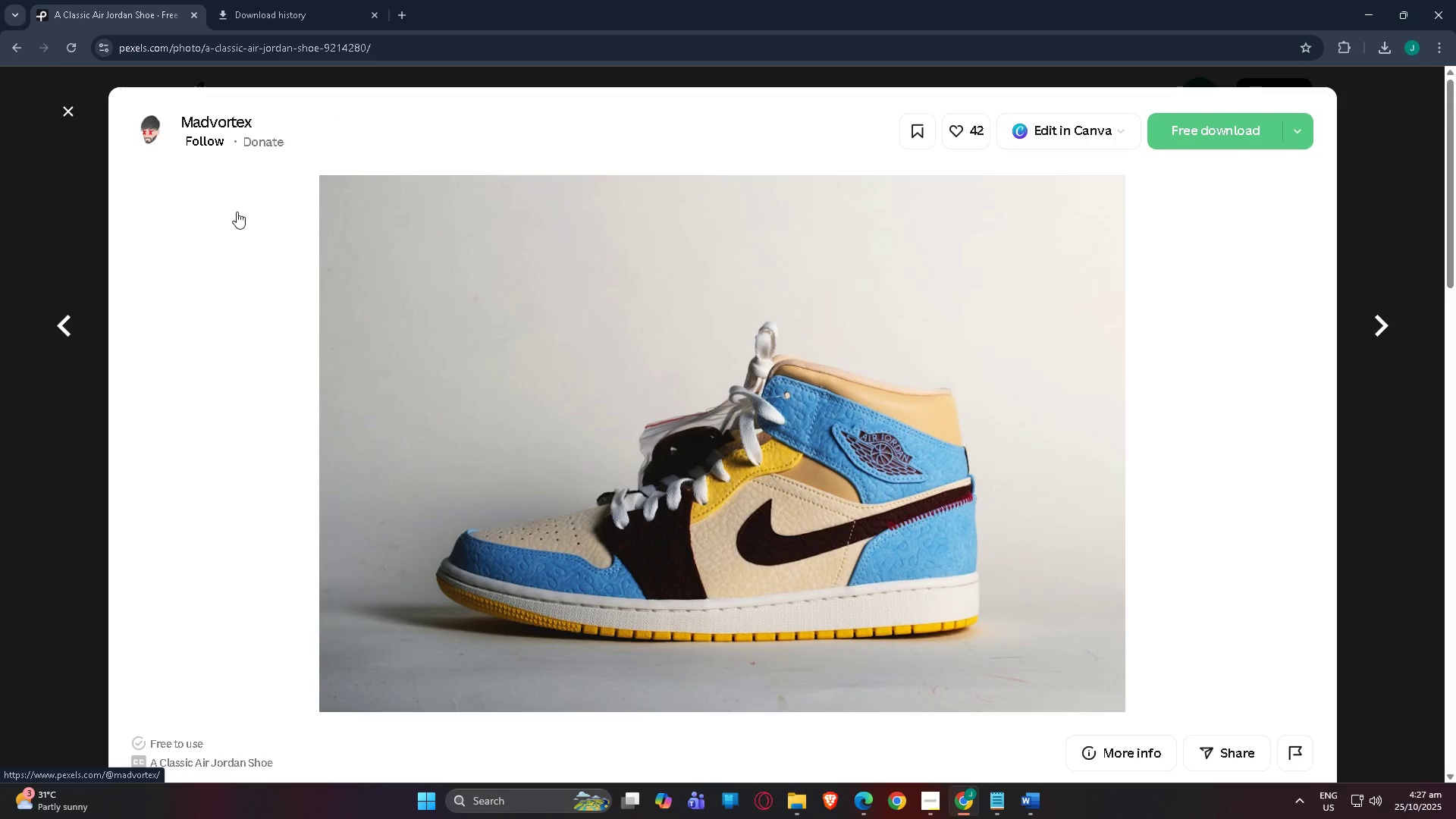 
scroll: coordinate [309, 270], scroll_direction: down, amount: 17.0
 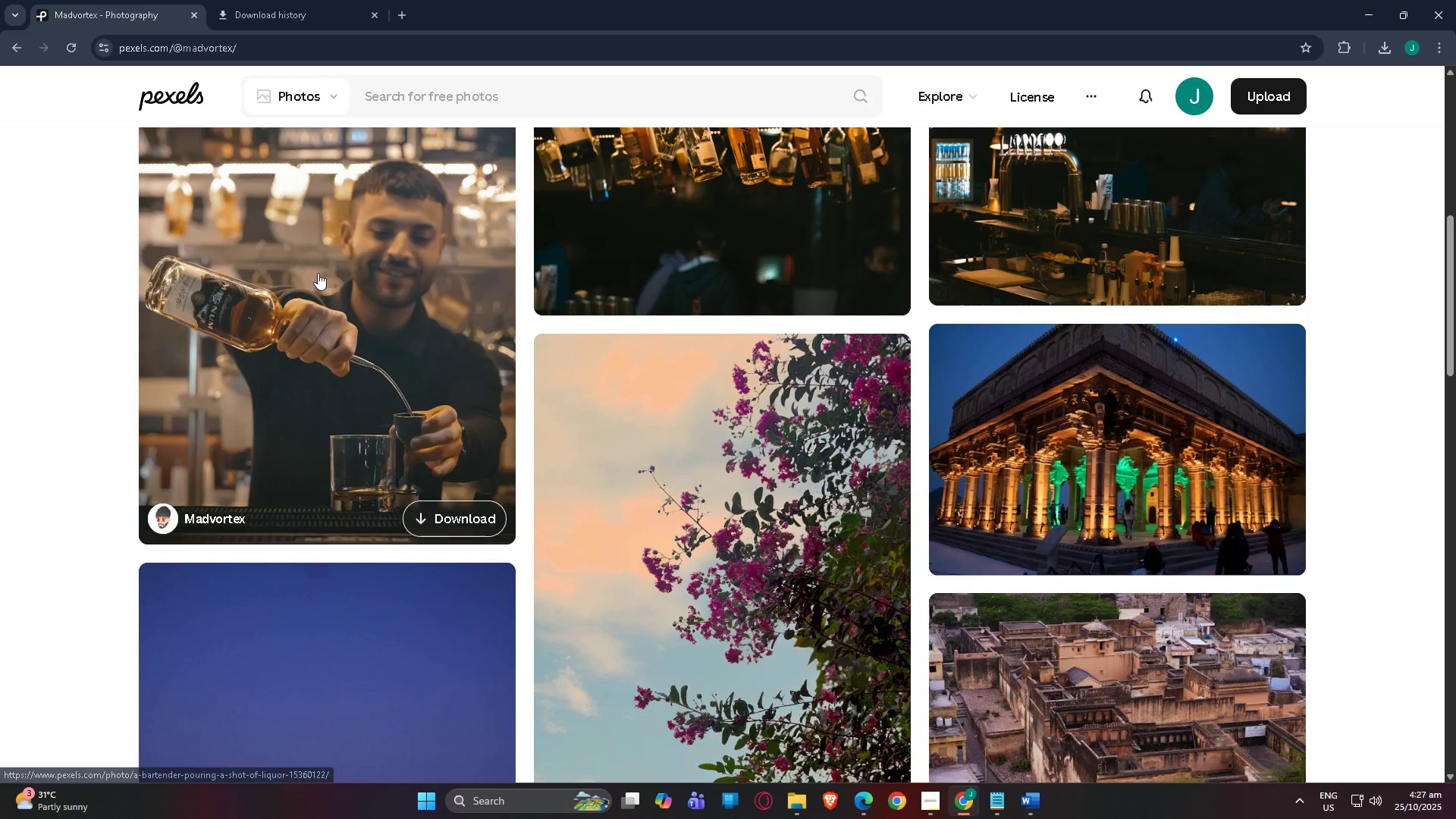 
scroll: coordinate [321, 277], scroll_direction: up, amount: 4.0
 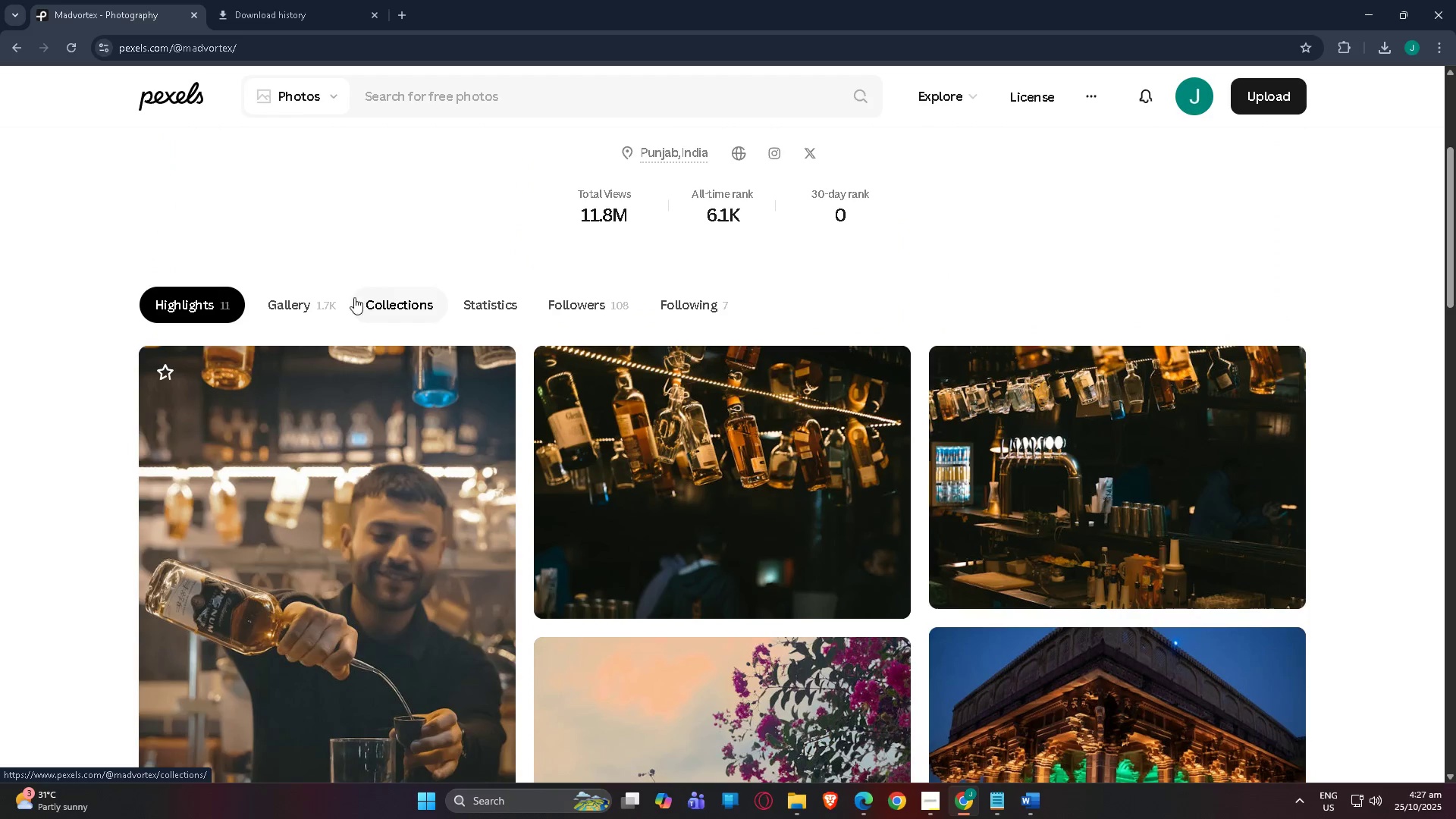 
scroll: coordinate [351, 309], scroll_direction: down, amount: 21.0
 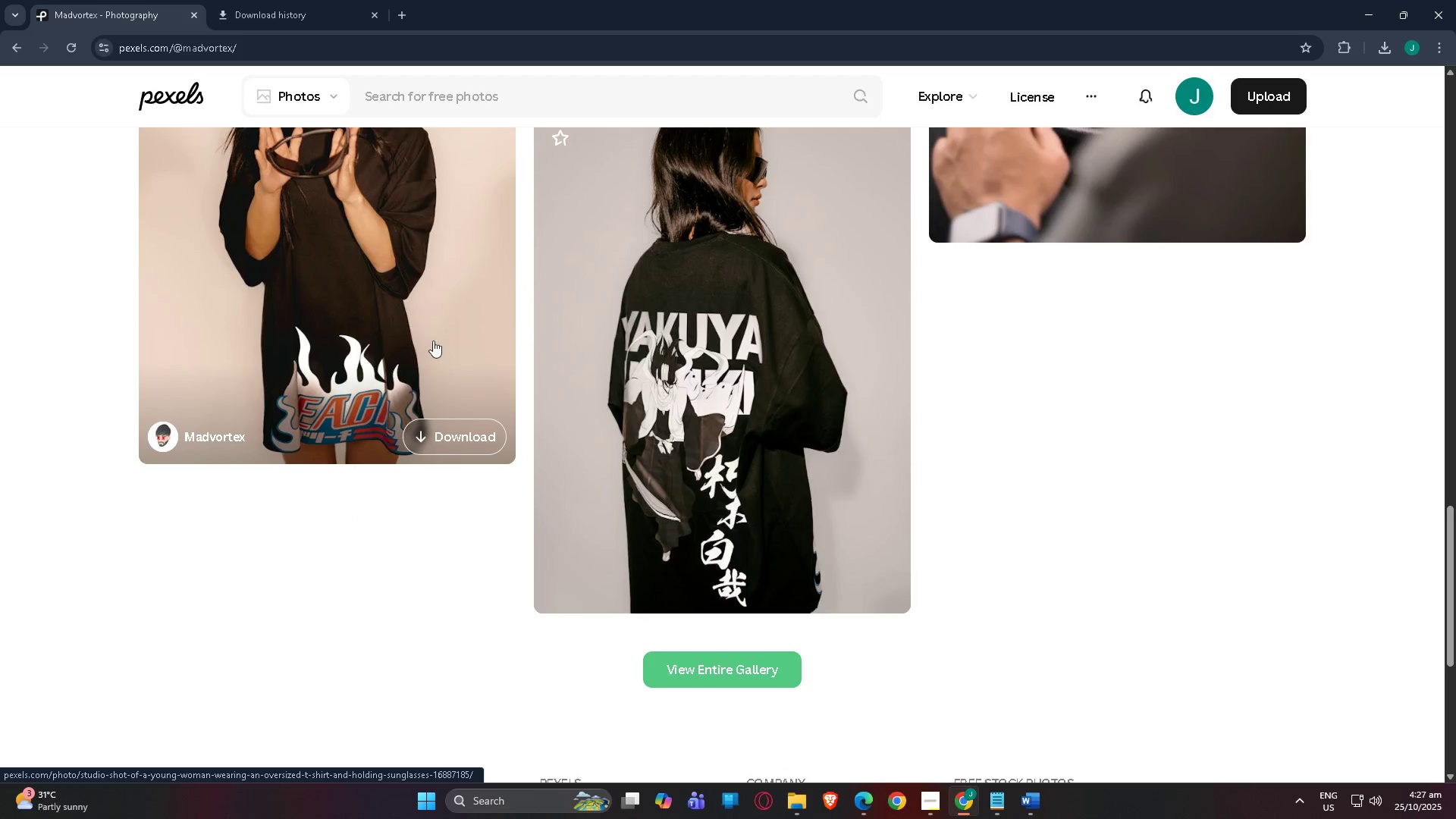 
scroll: coordinate [316, 324], scroll_direction: up, amount: 25.0
 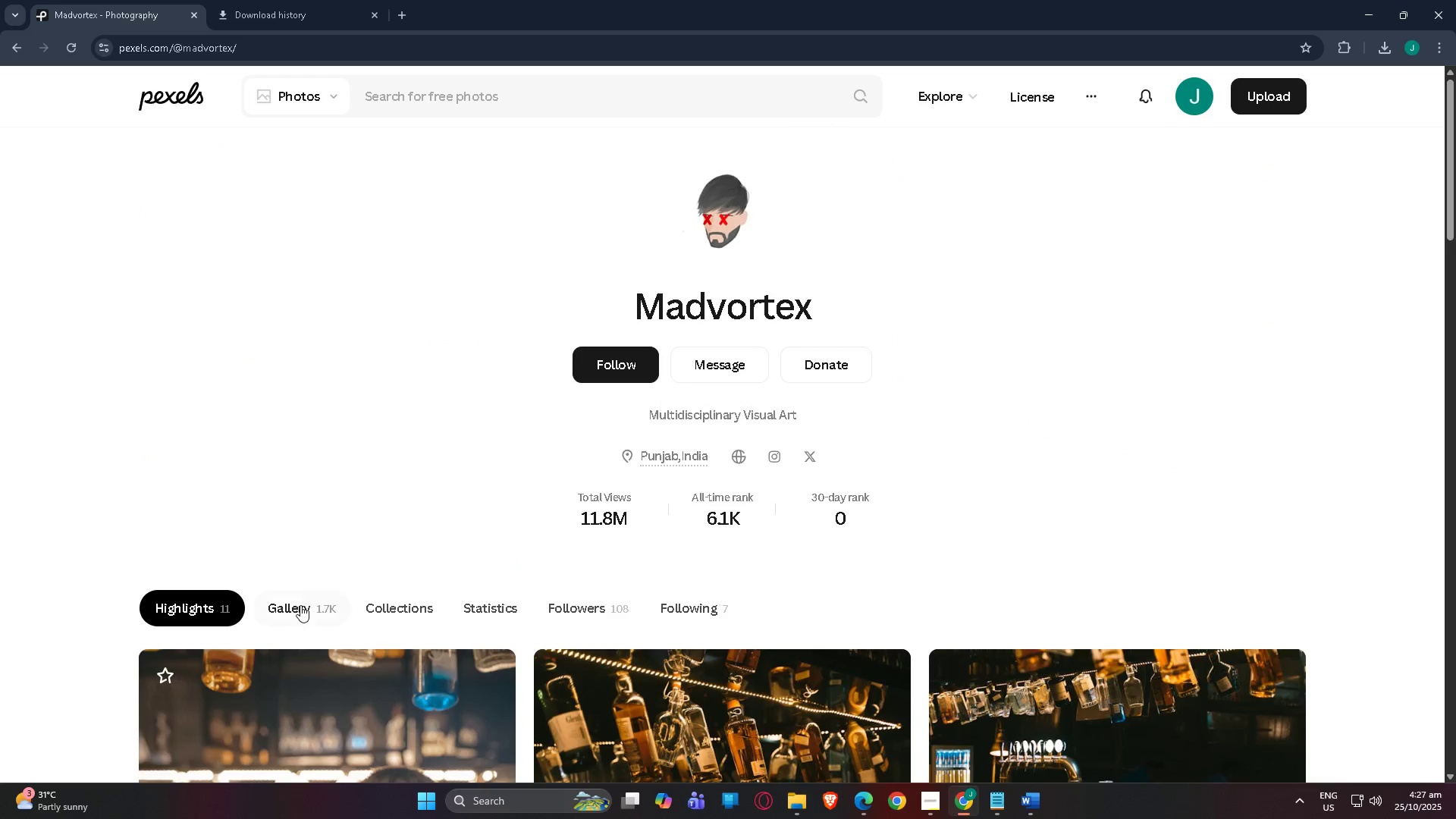 
left_click([300, 605])
 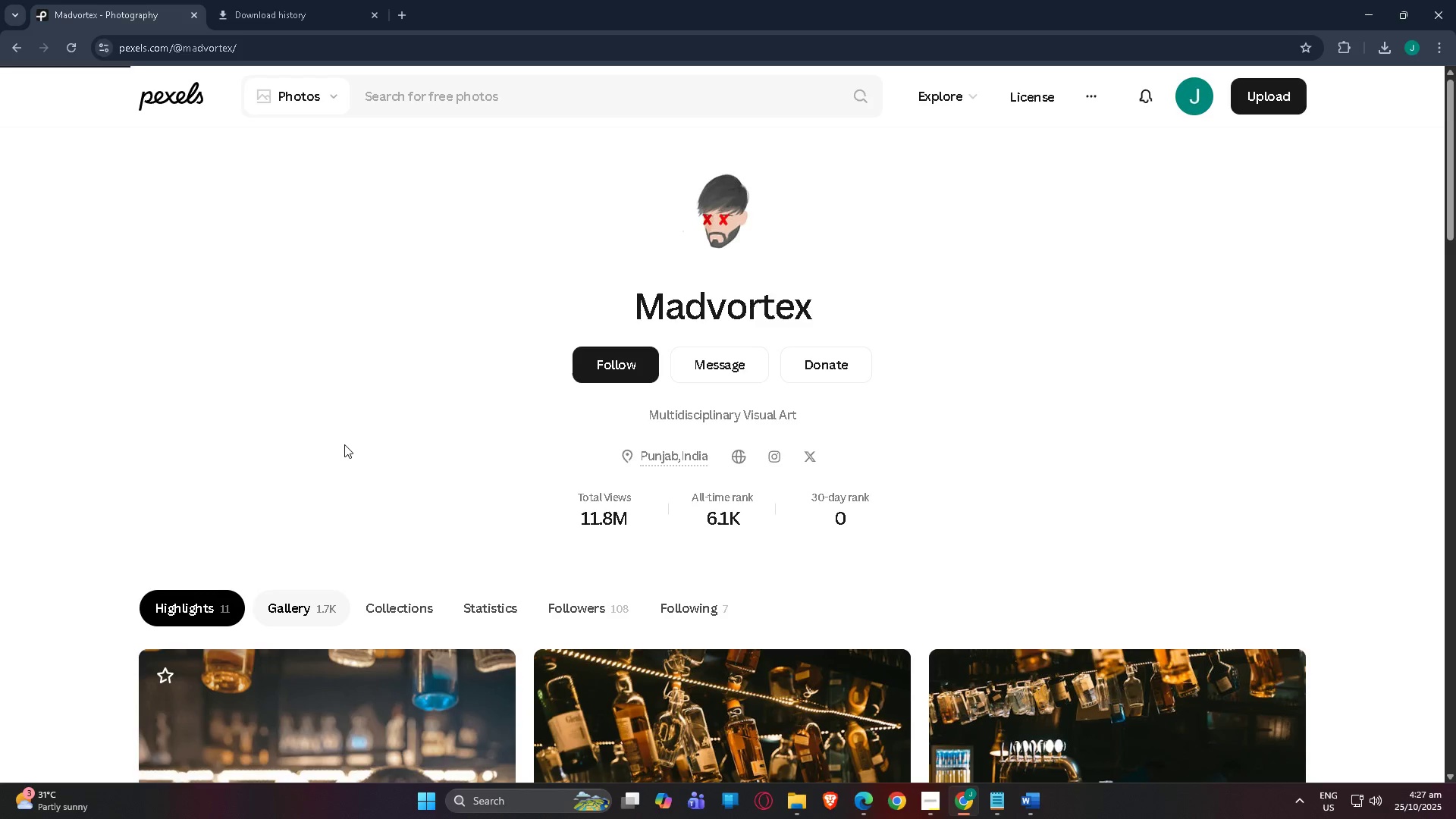 
scroll: coordinate [359, 519], scroll_direction: down, amount: 15.0
 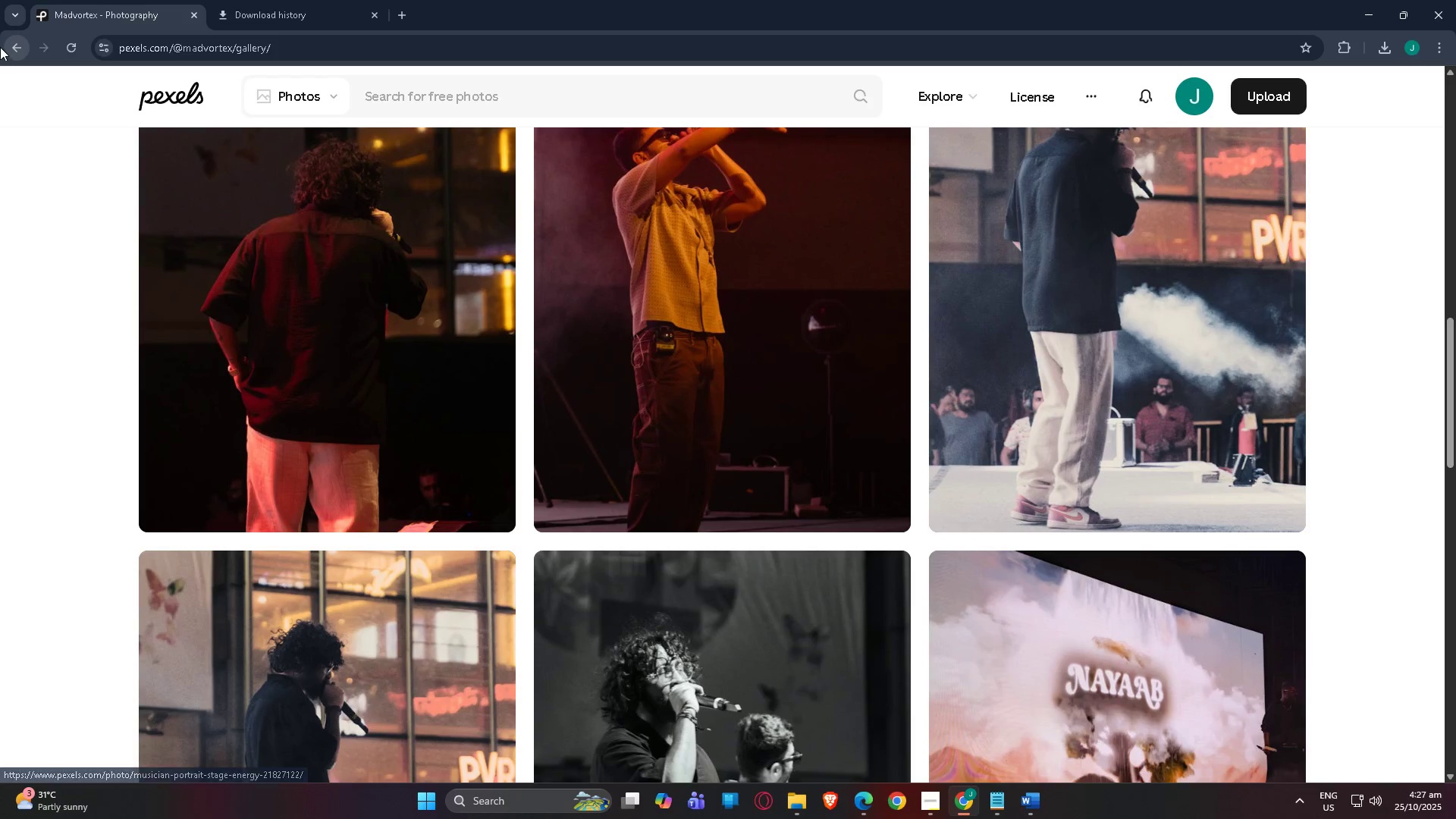 
left_click([0, 47])
 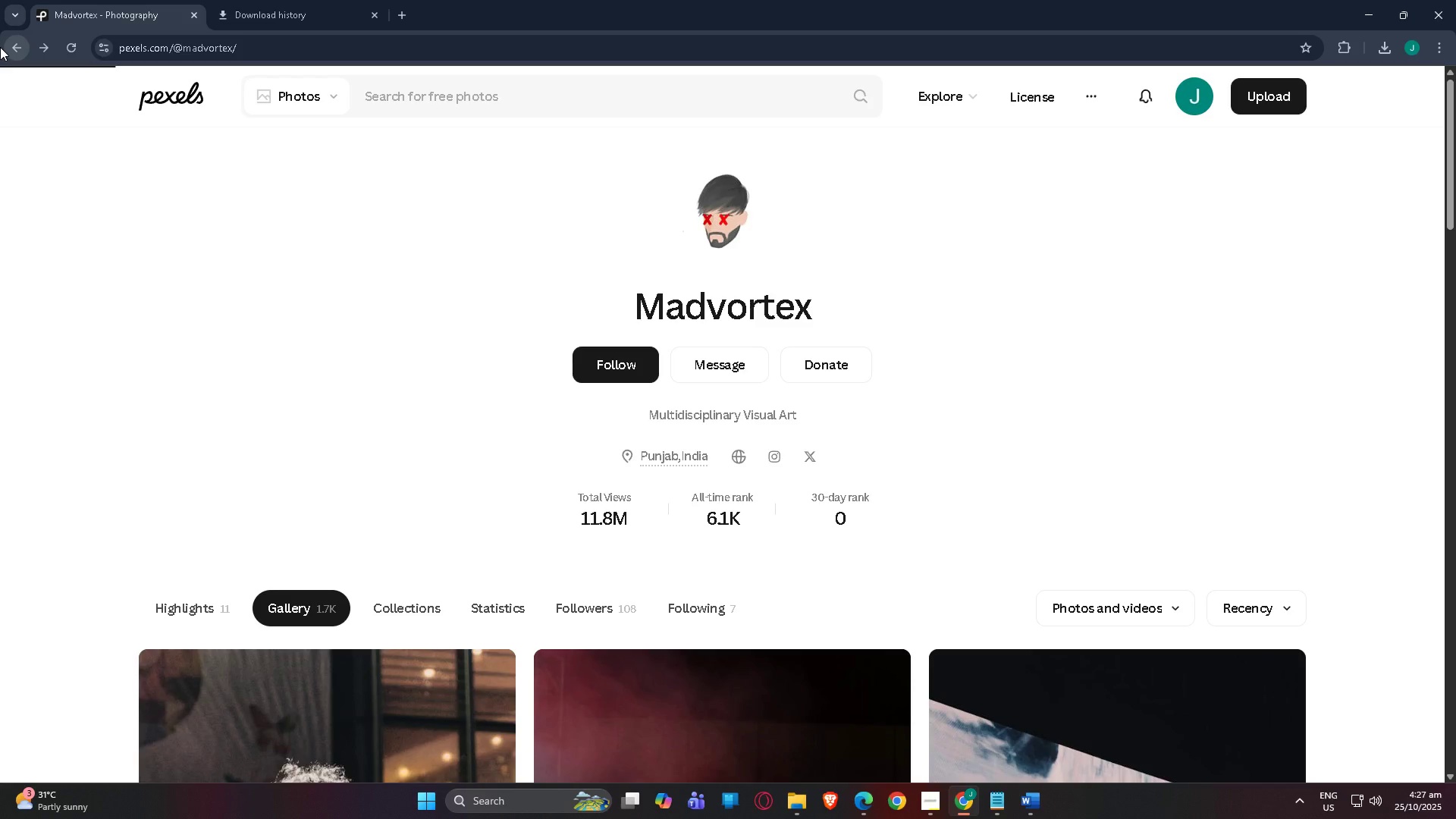 
left_click([0, 47])
 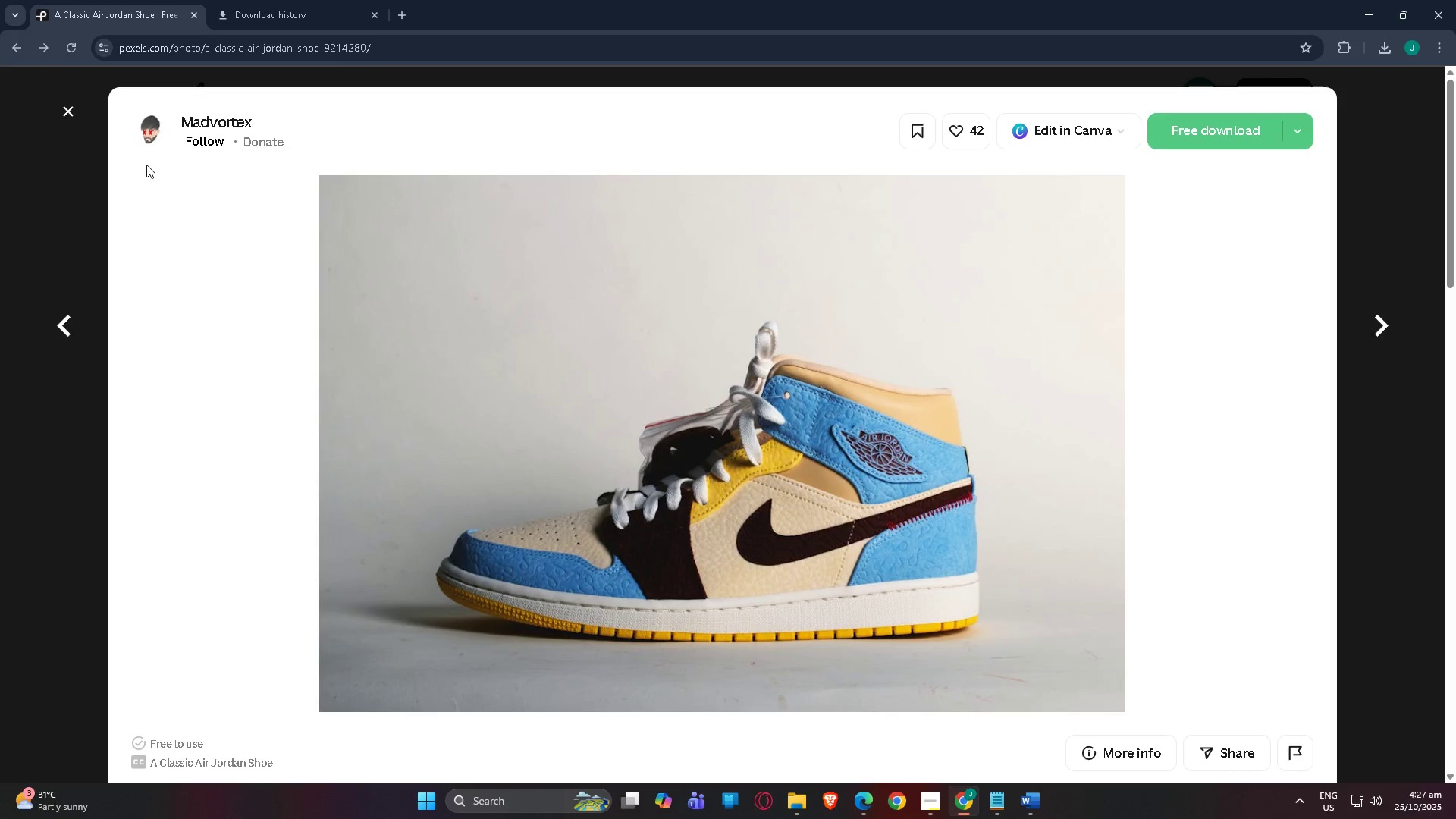 
left_click([70, 113])
 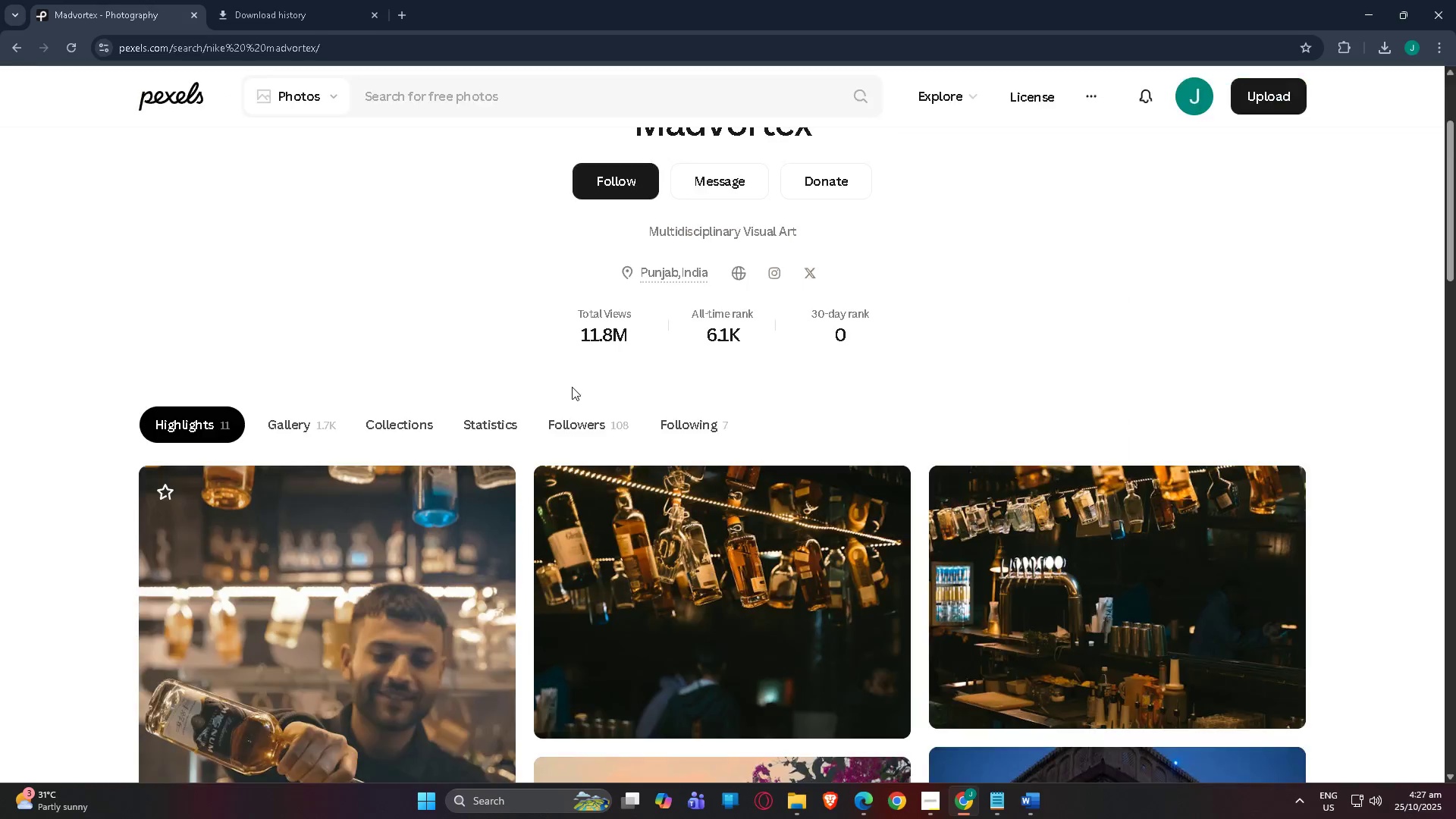 
scroll: coordinate [573, 391], scroll_direction: down, amount: 8.0
 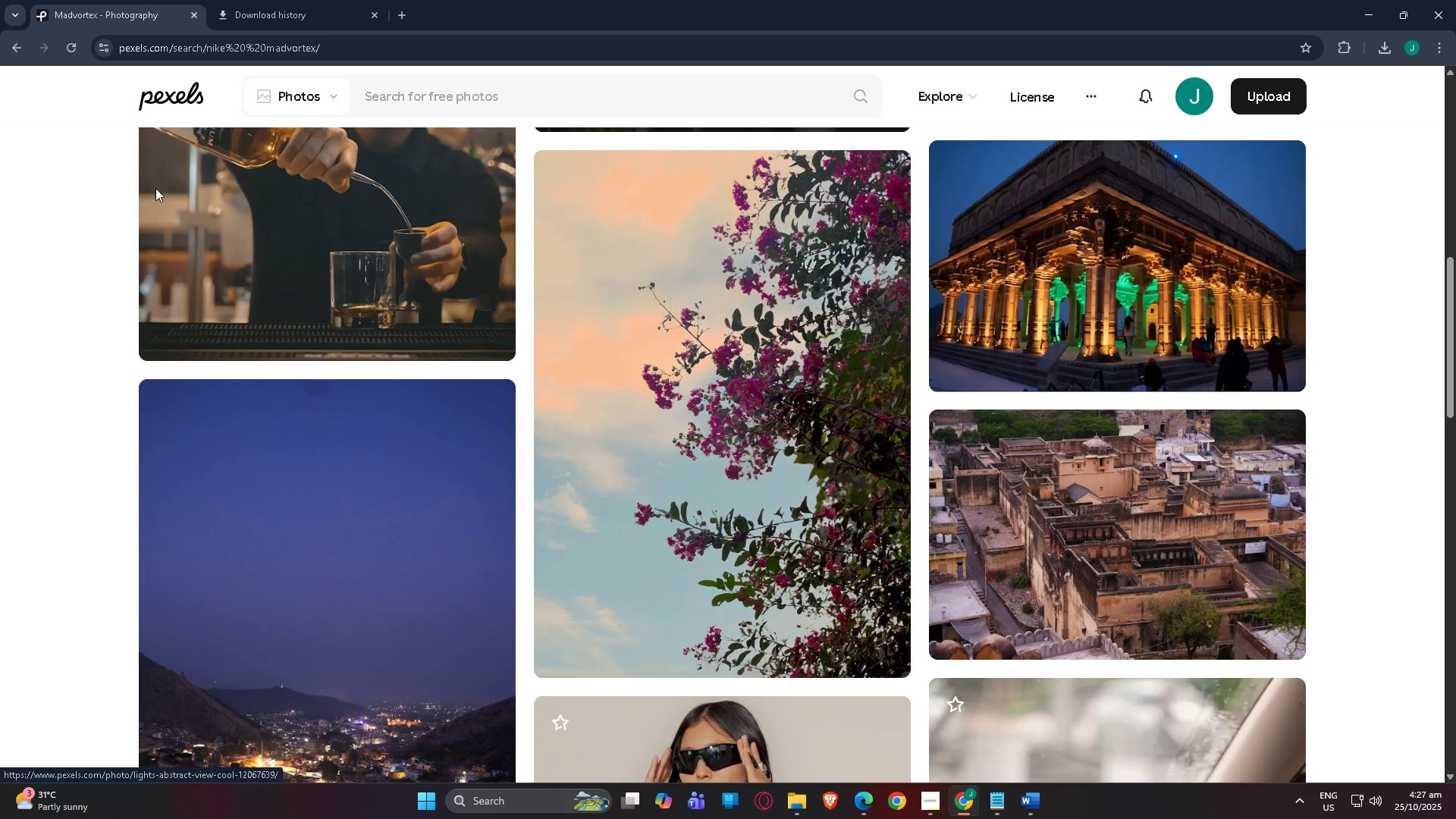 
scroll: coordinate [188, 240], scroll_direction: up, amount: 13.0
 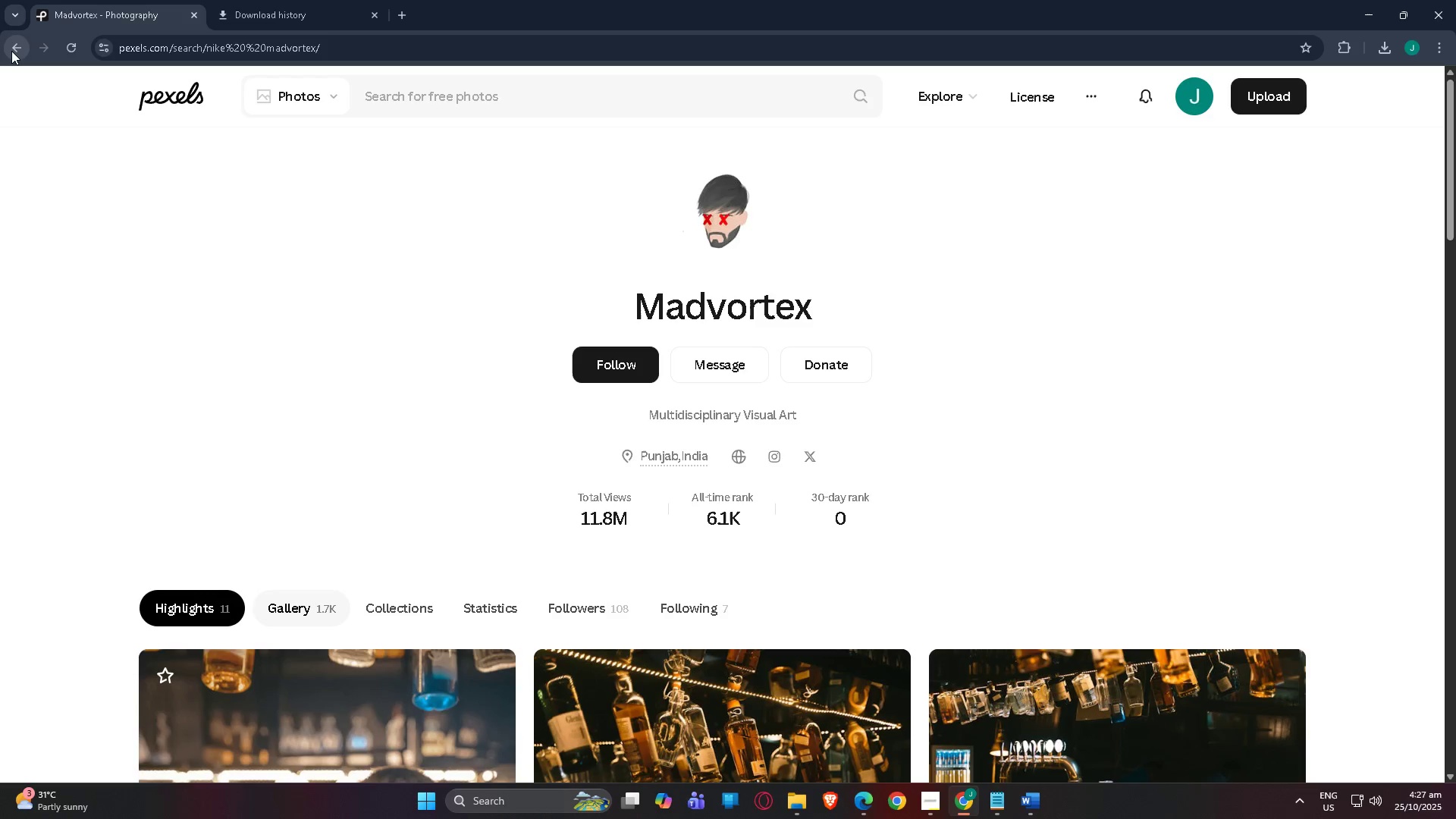 
left_click([11, 51])
 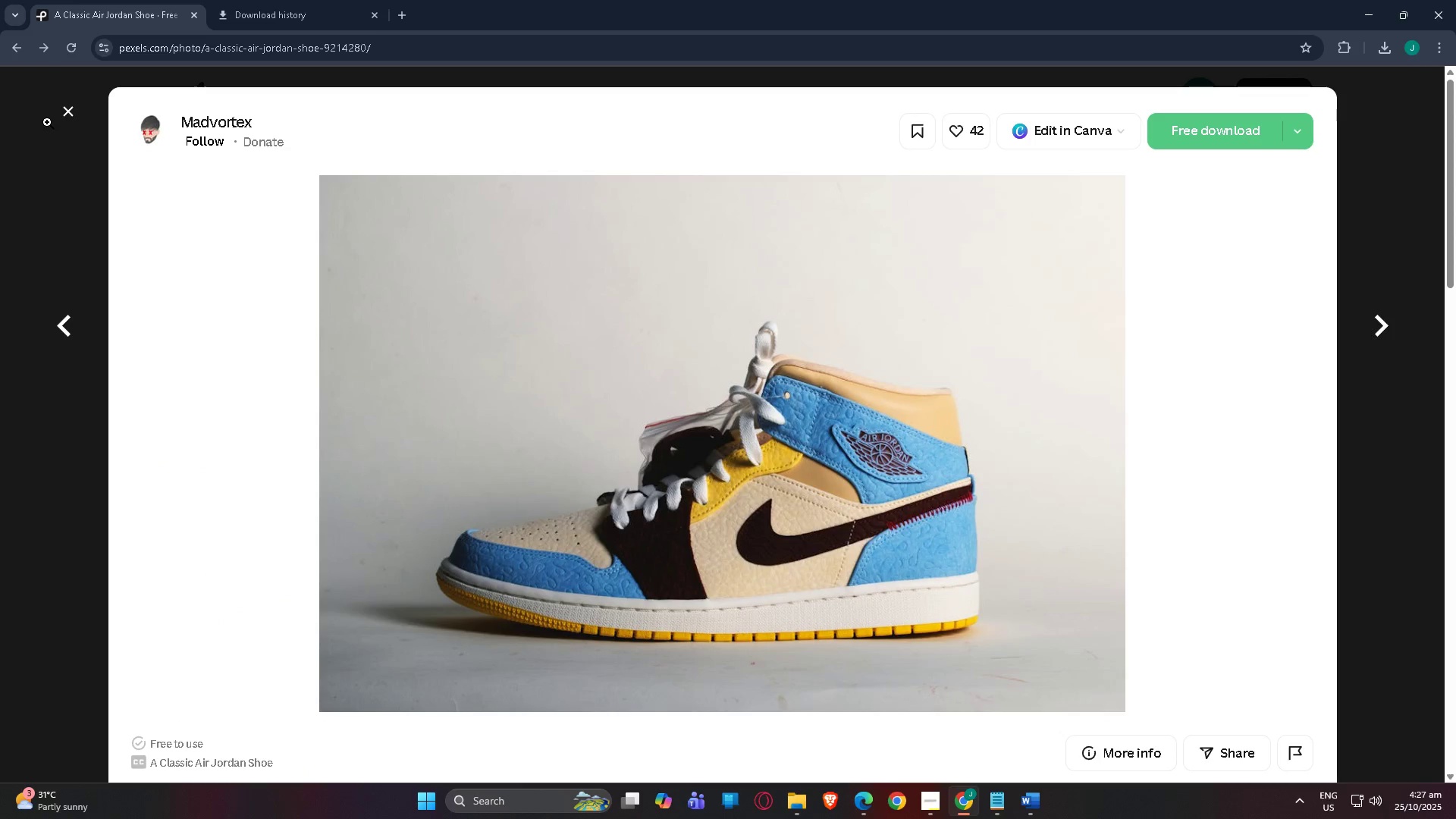 
left_click([71, 113])
 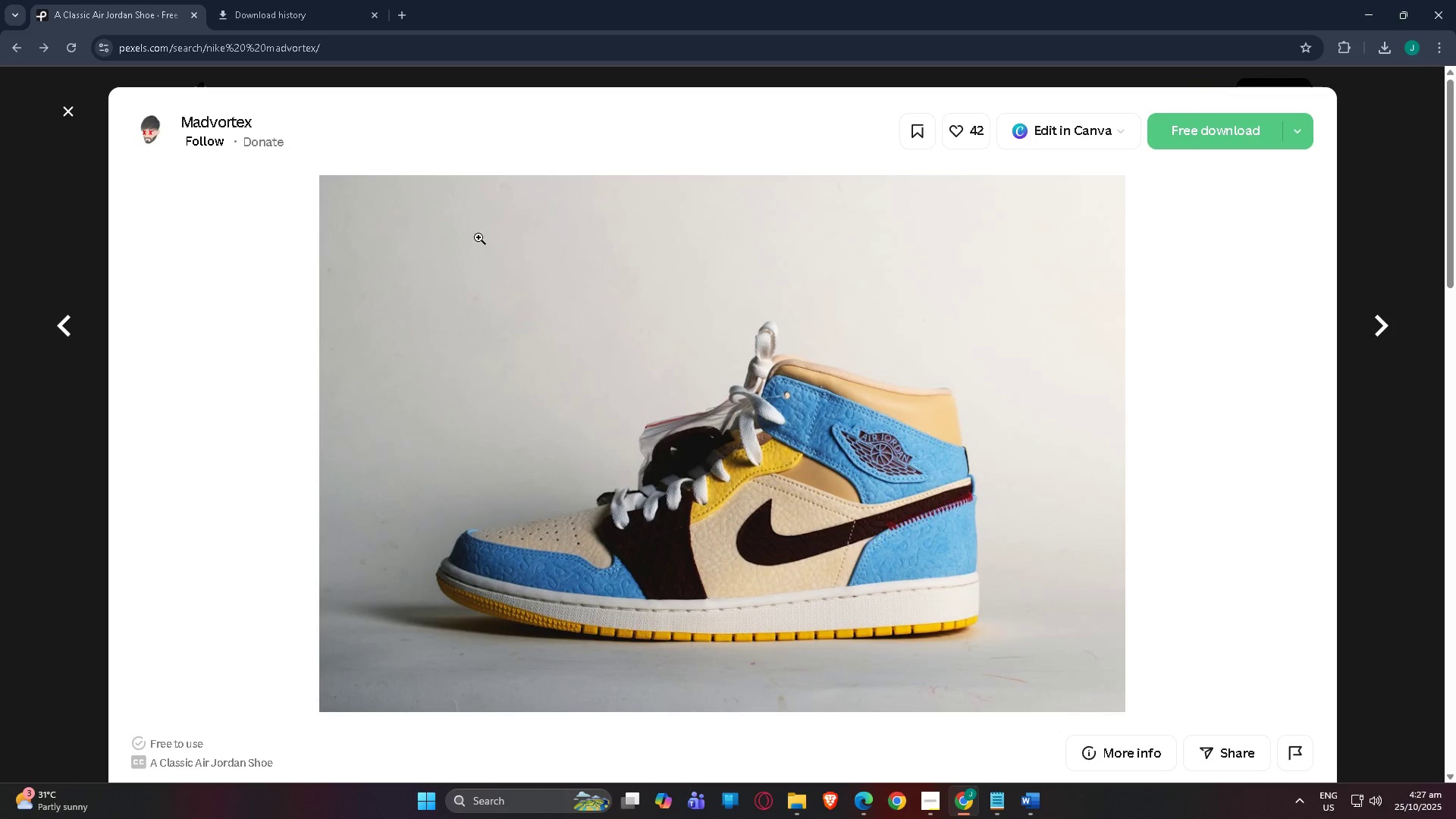 
scroll: coordinate [786, 337], scroll_direction: down, amount: 66.0
 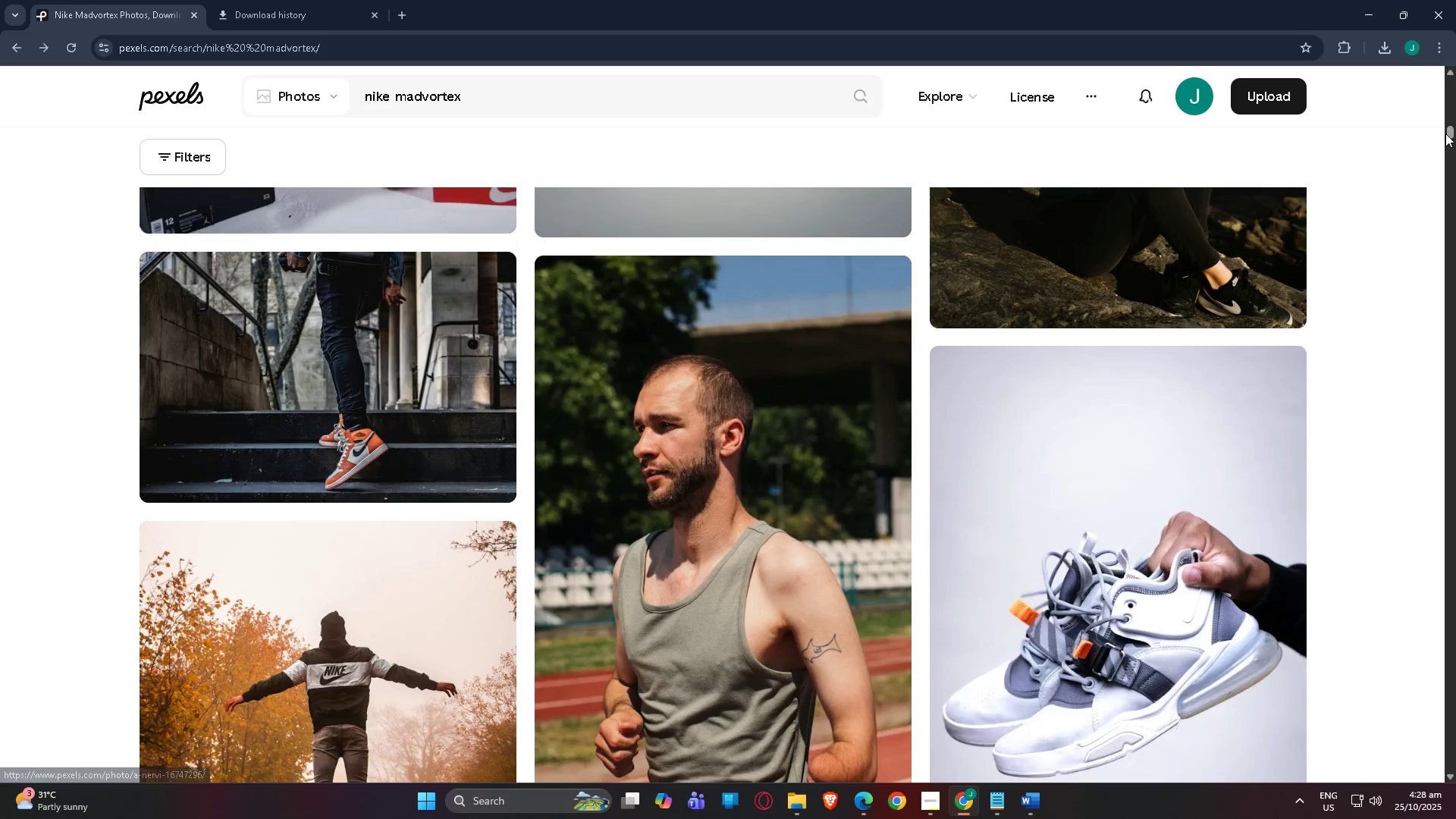 
left_click_drag(start_coordinate=[1454, 134], to_coordinate=[1455, 755])
 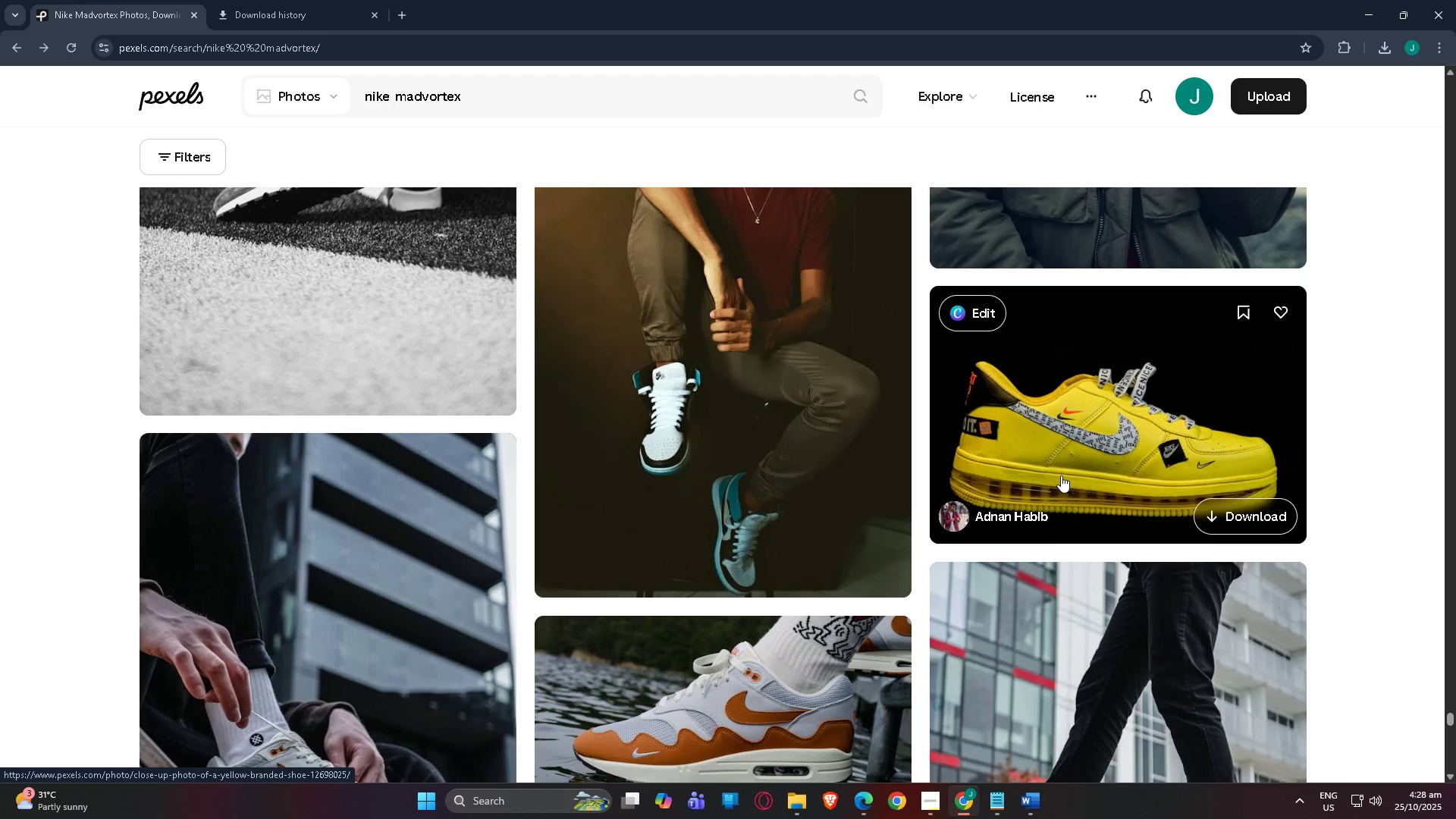 
left_click([1061, 475])
 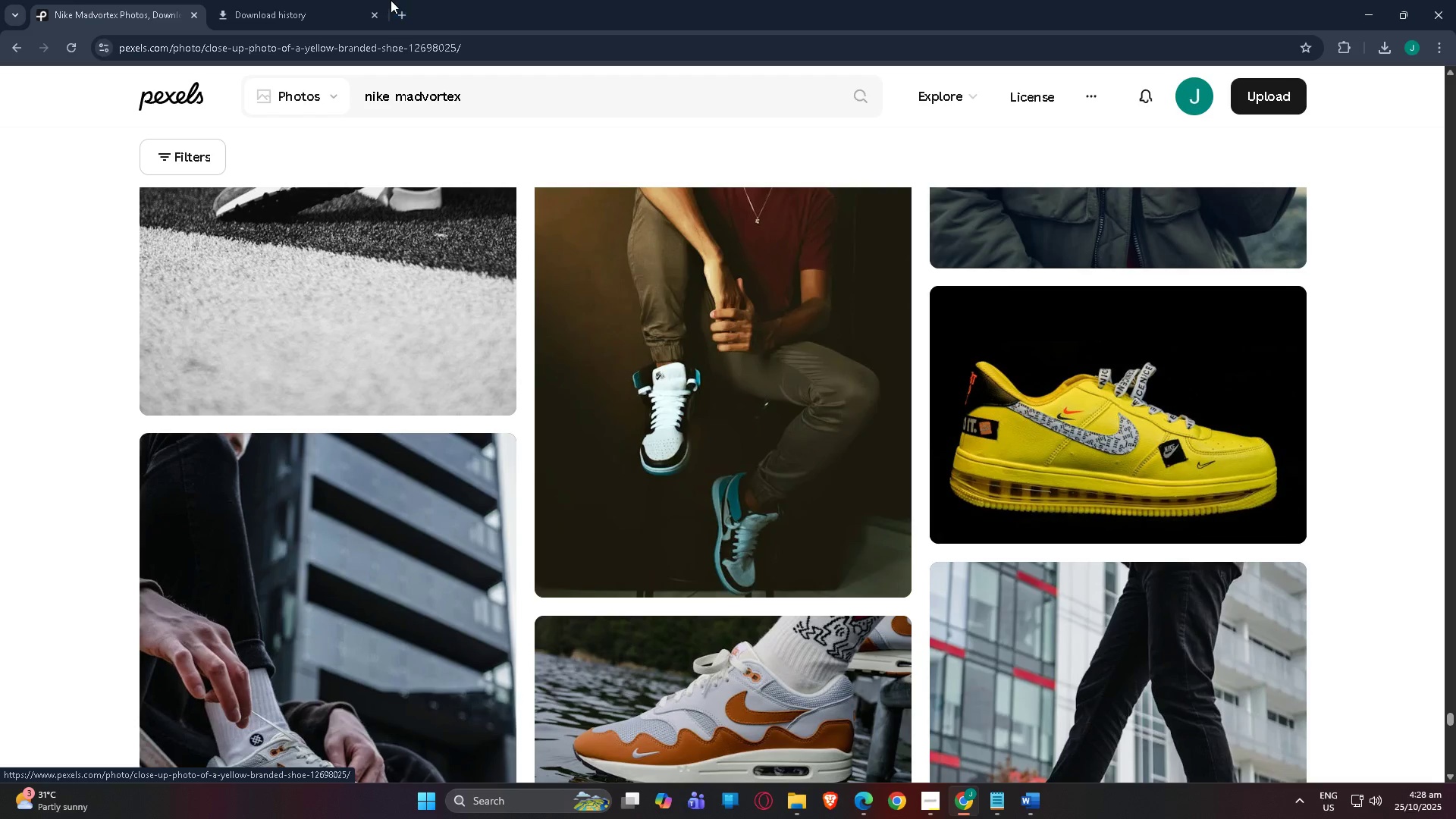 
left_click([474, 49])
 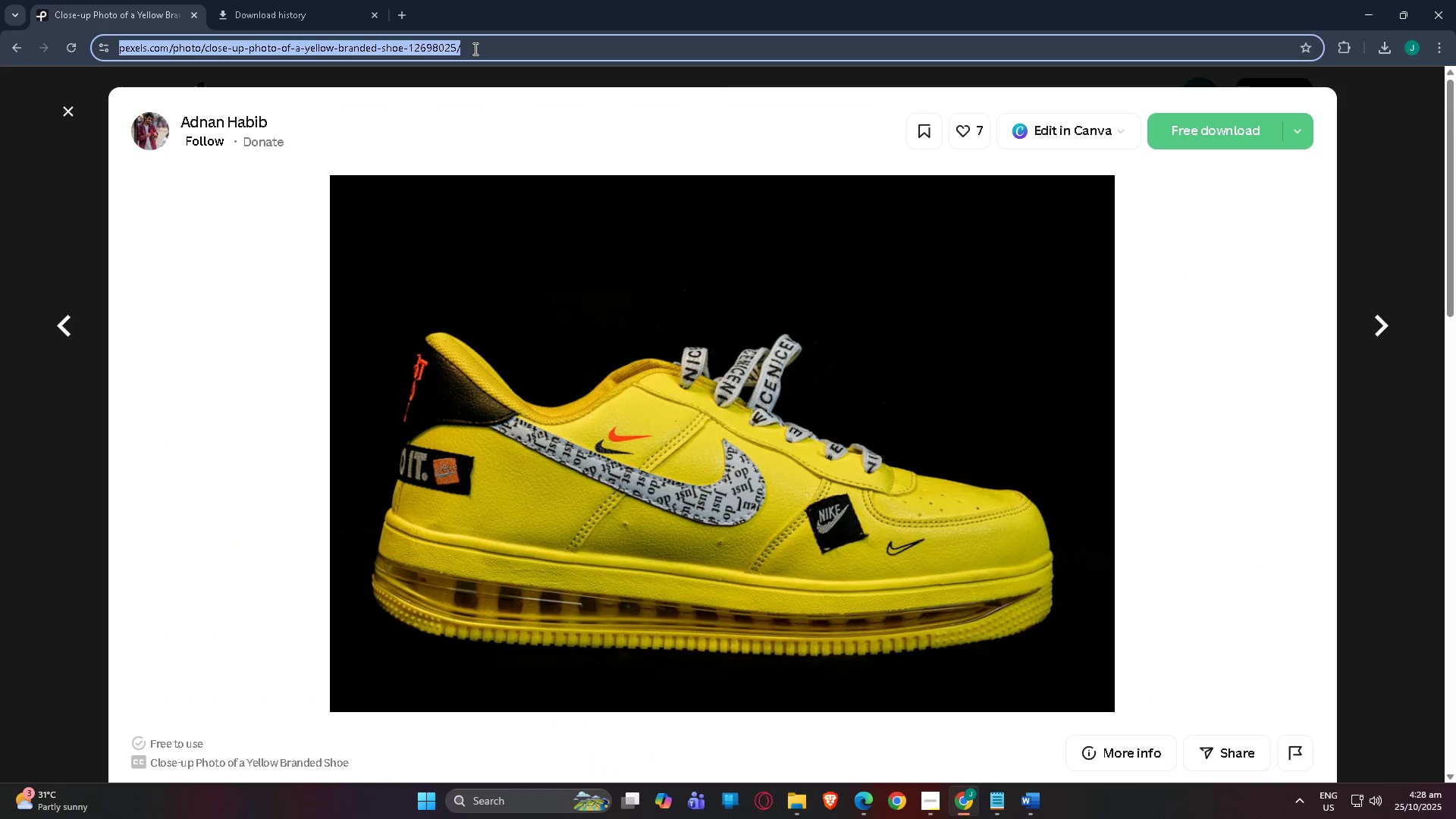 
key(Control+C)
 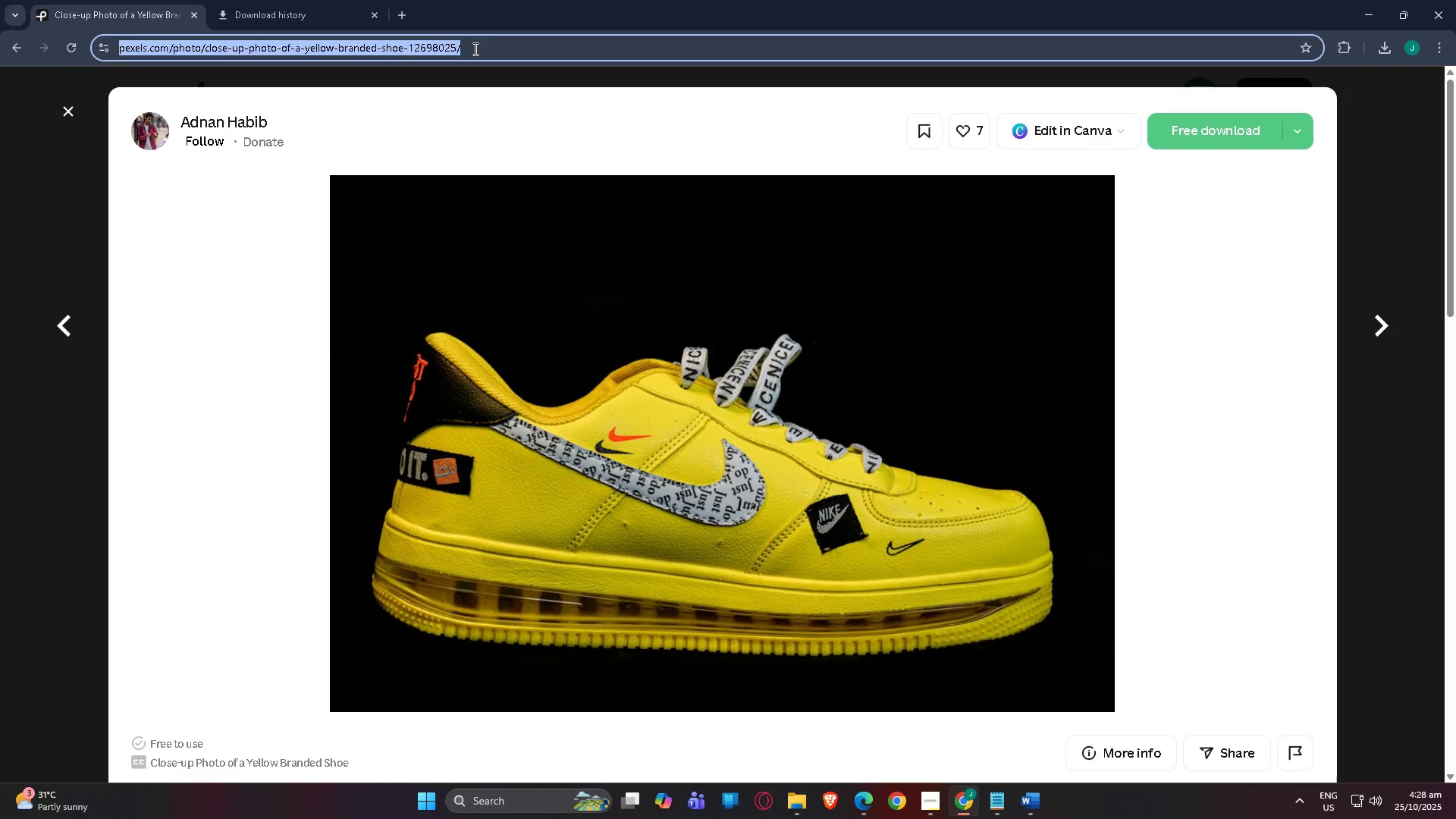 
key(Alt+Tab)
 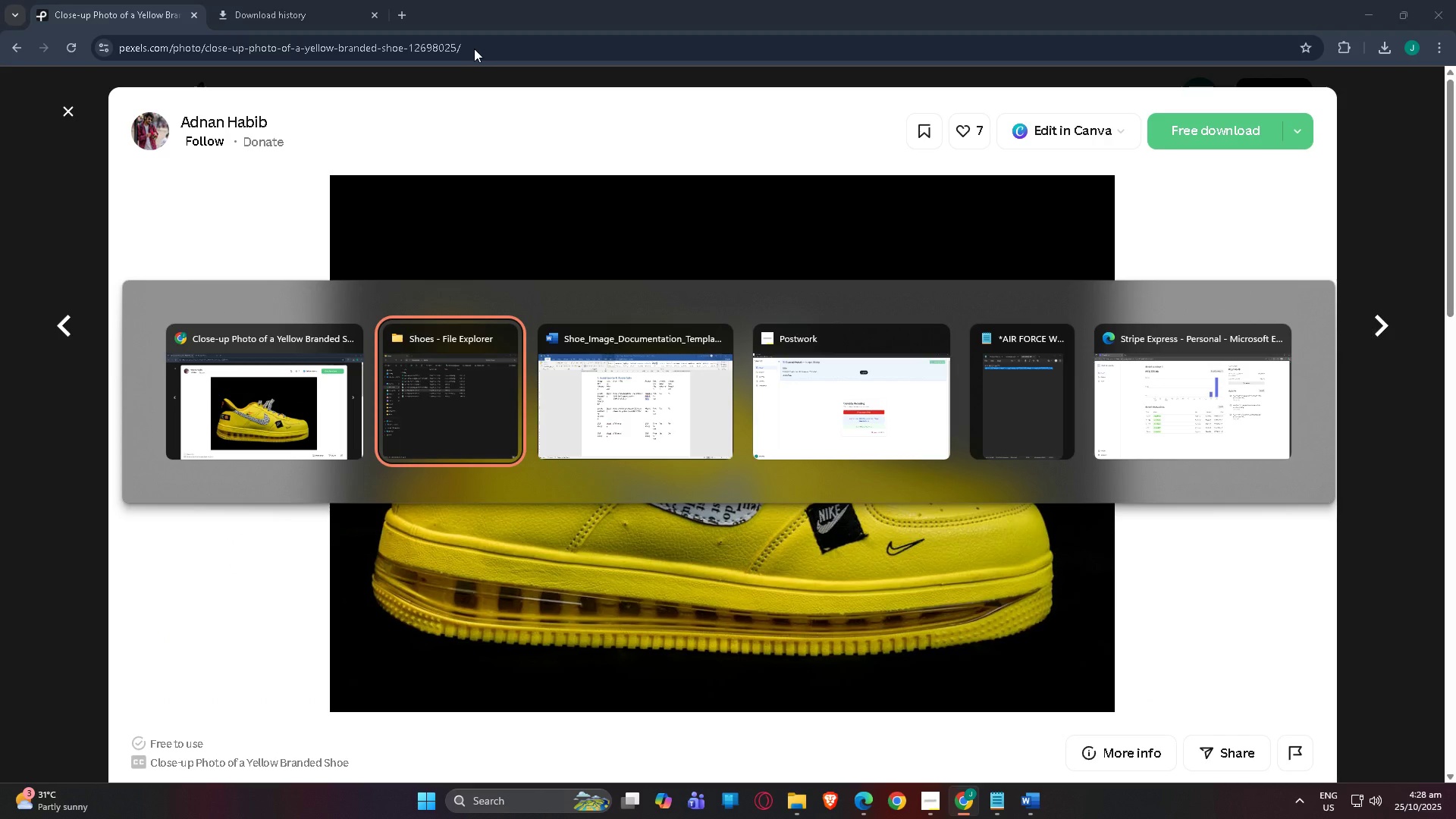 
key(Alt+Tab)
 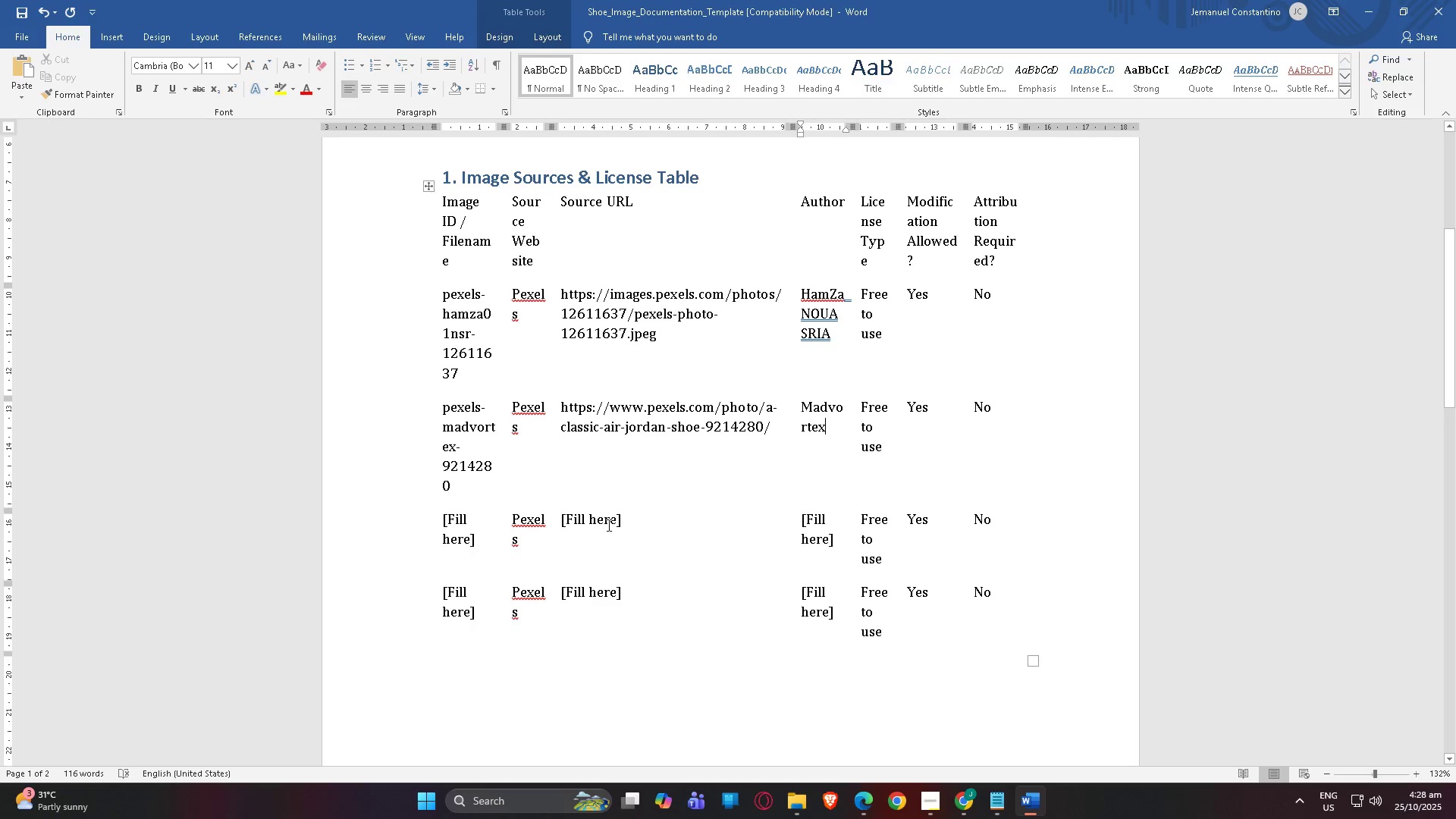 
left_click_drag(start_coordinate=[627, 520], to_coordinate=[558, 515])
 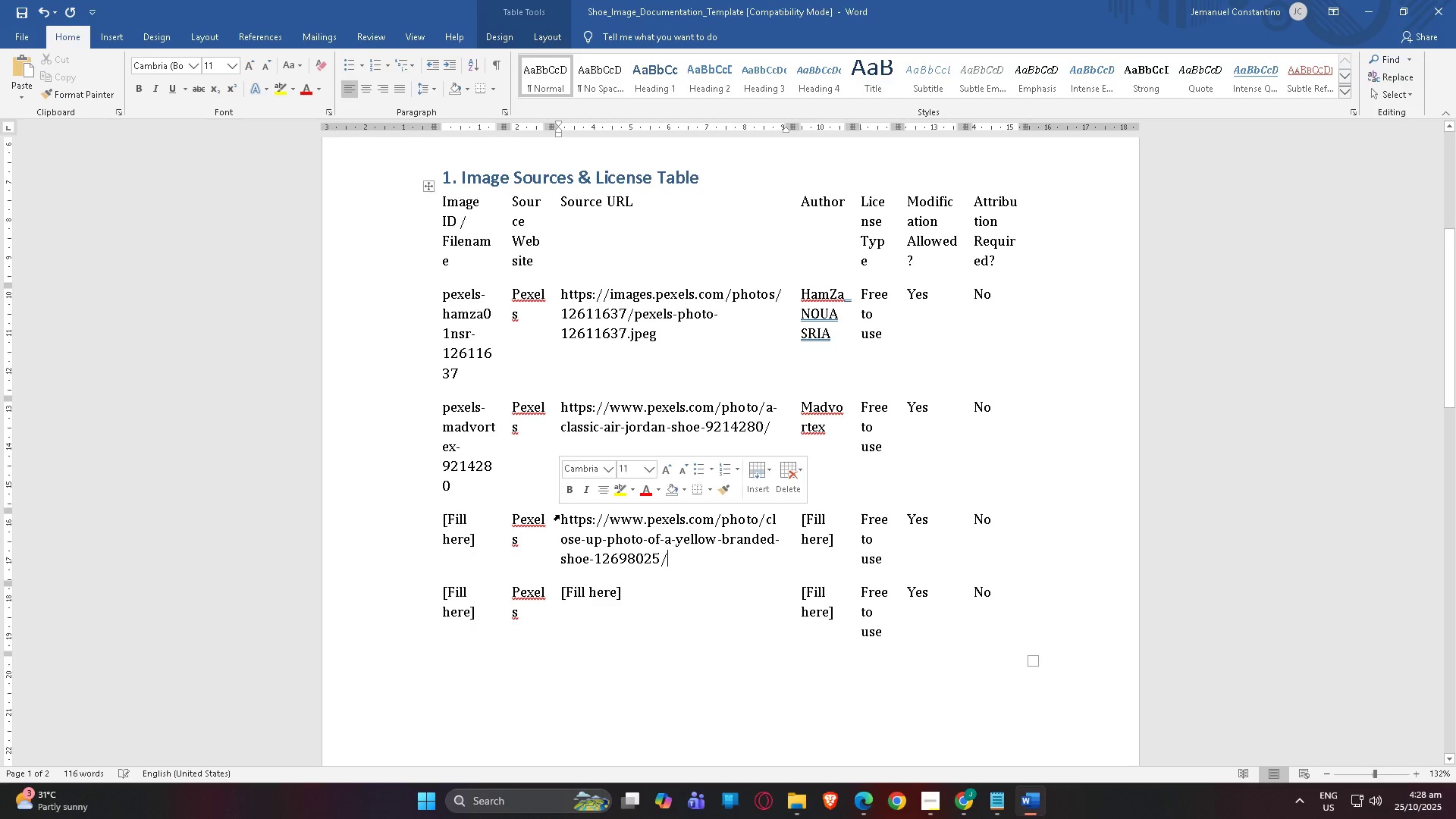 
key(Control+V)
 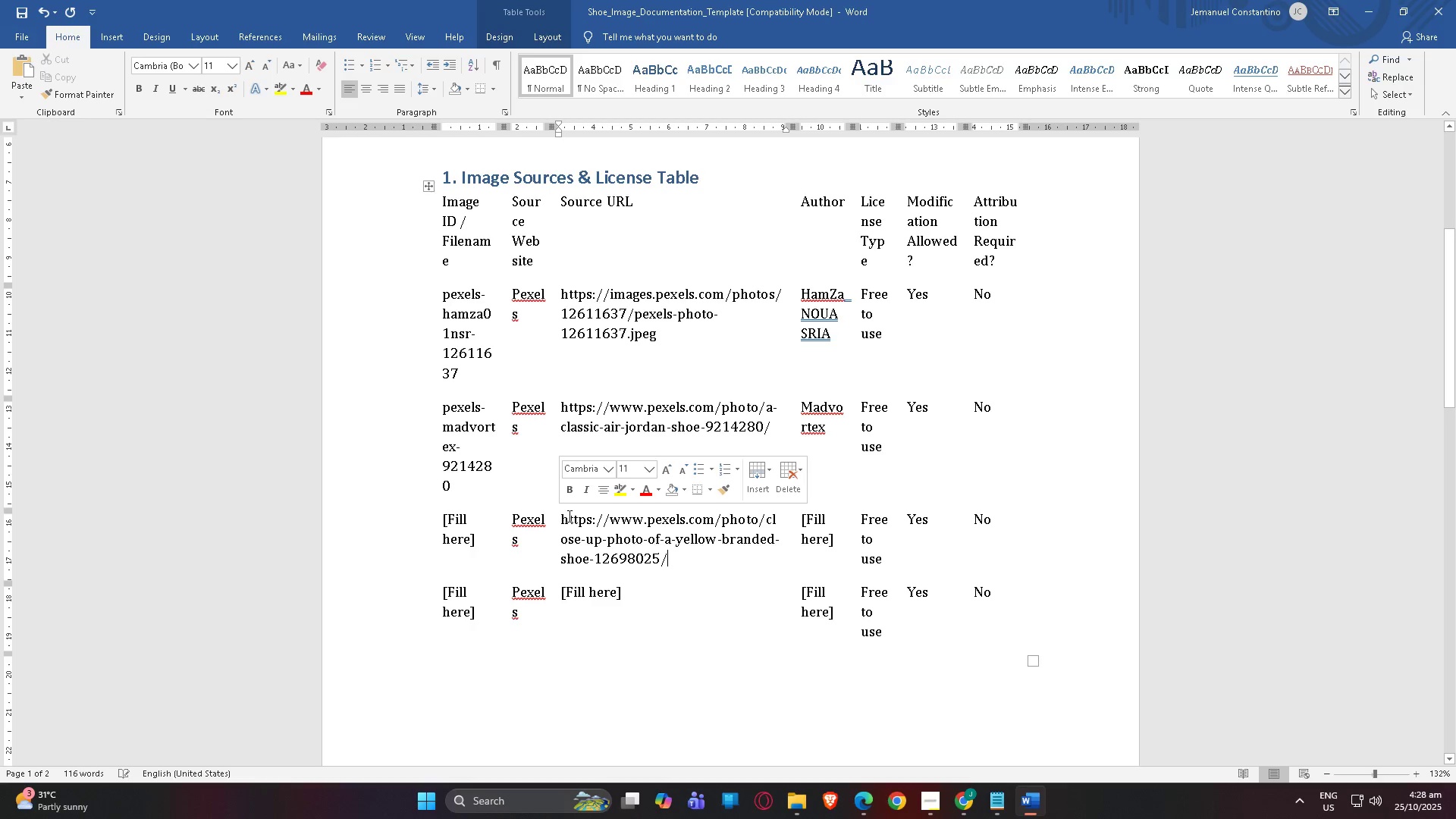 
key(Alt+AltLeft)
 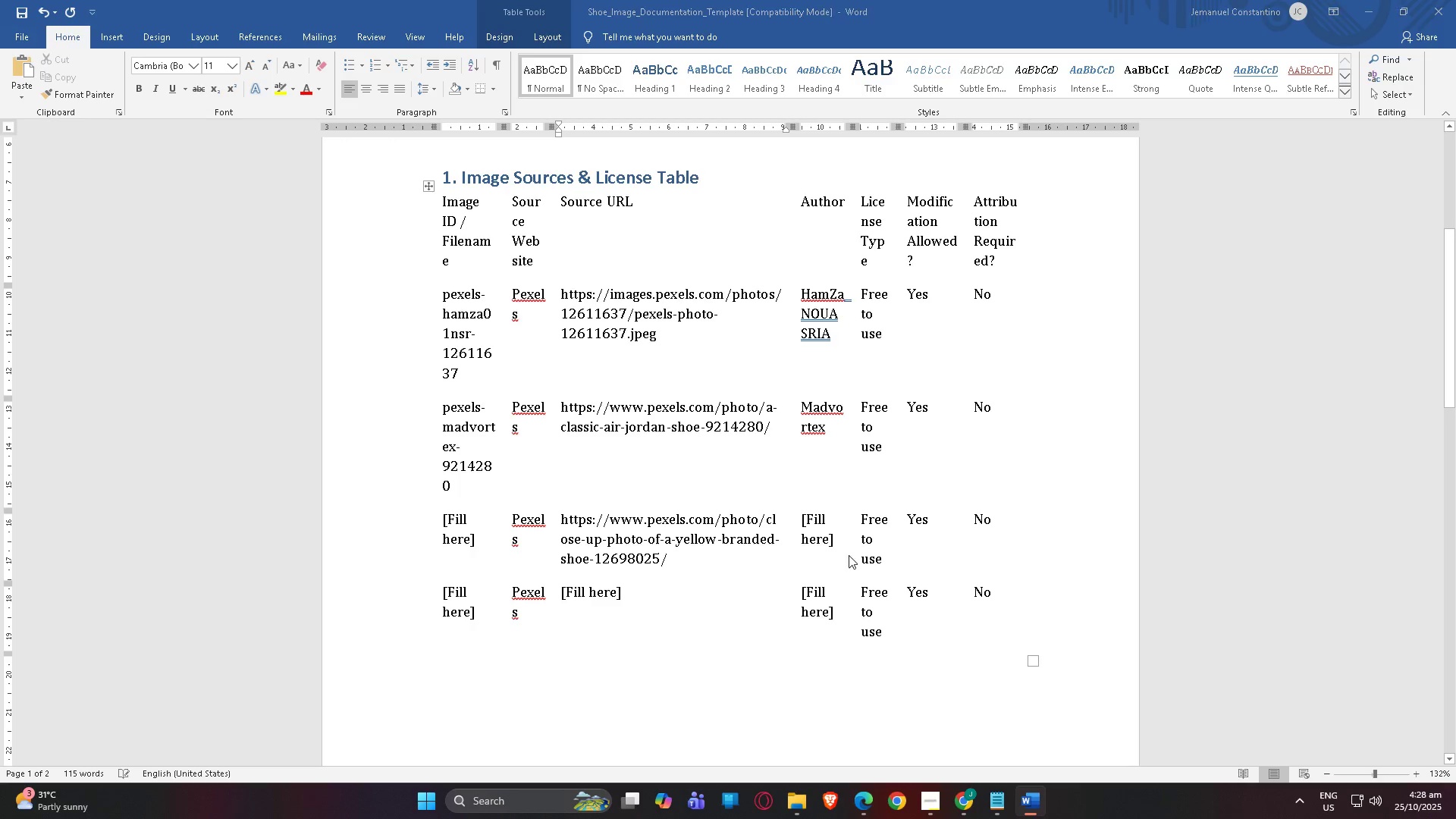 
key(Alt+Tab)
 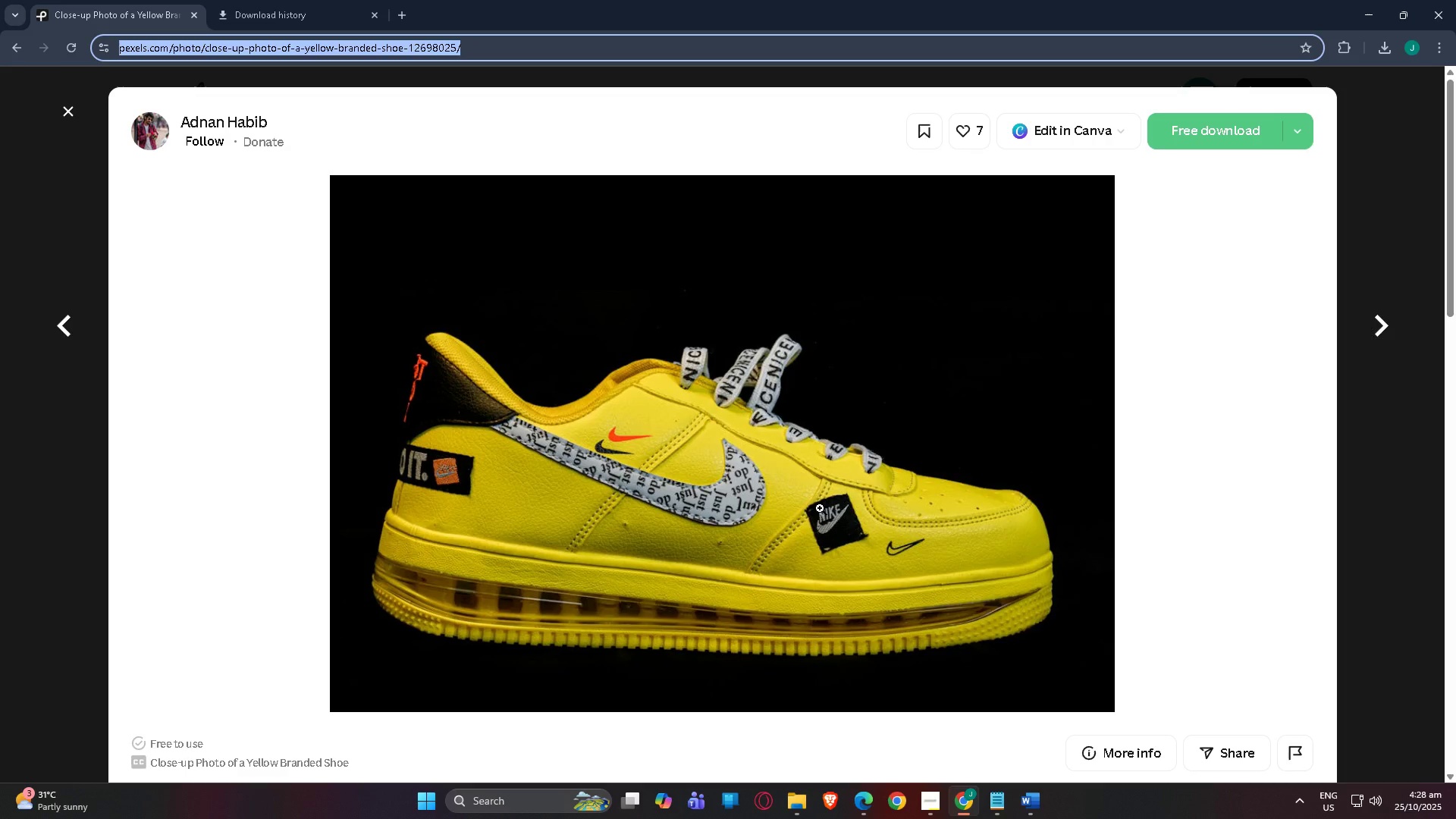 
key(Alt+AltLeft)
 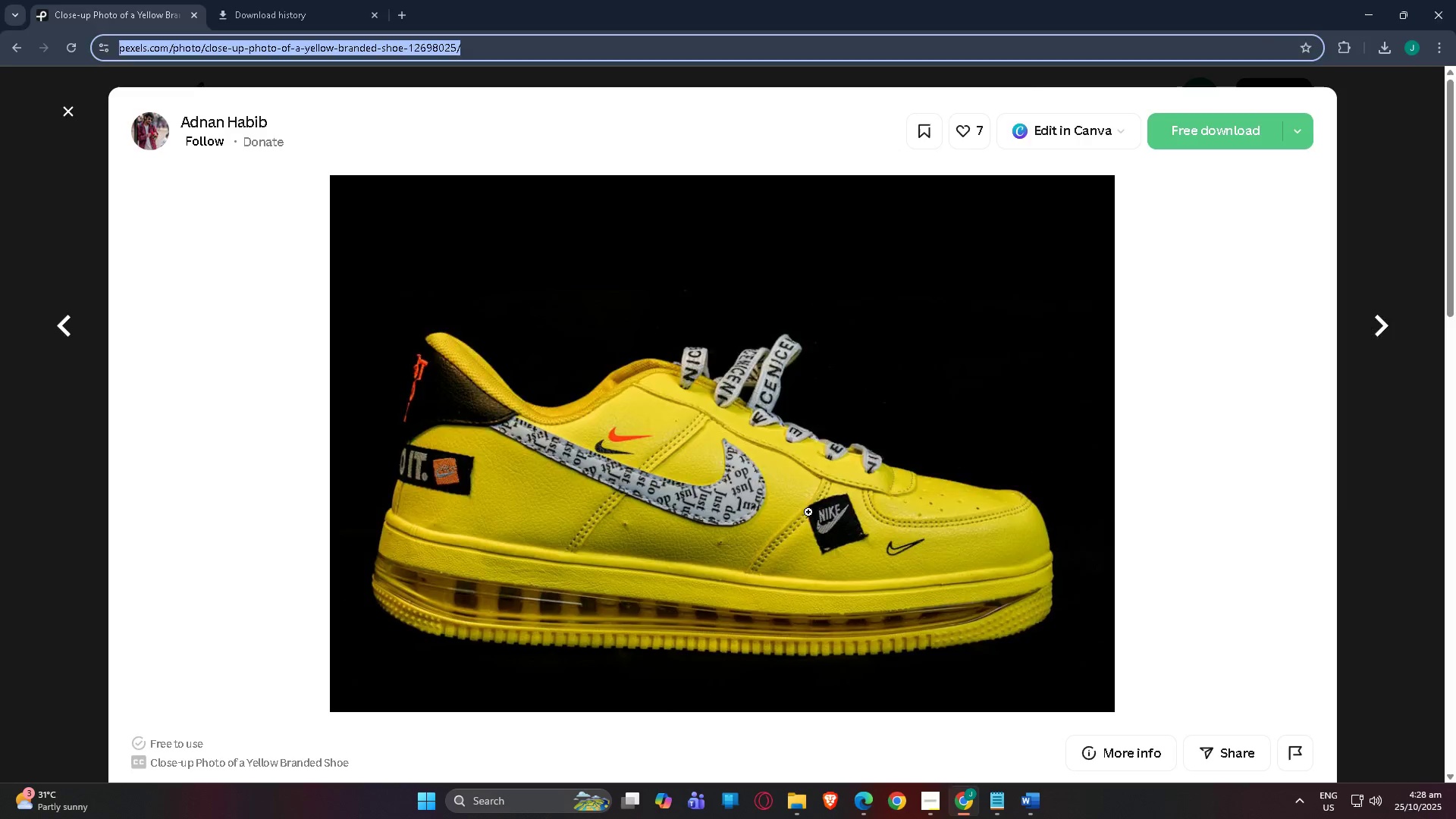 
key(Alt+Tab)
 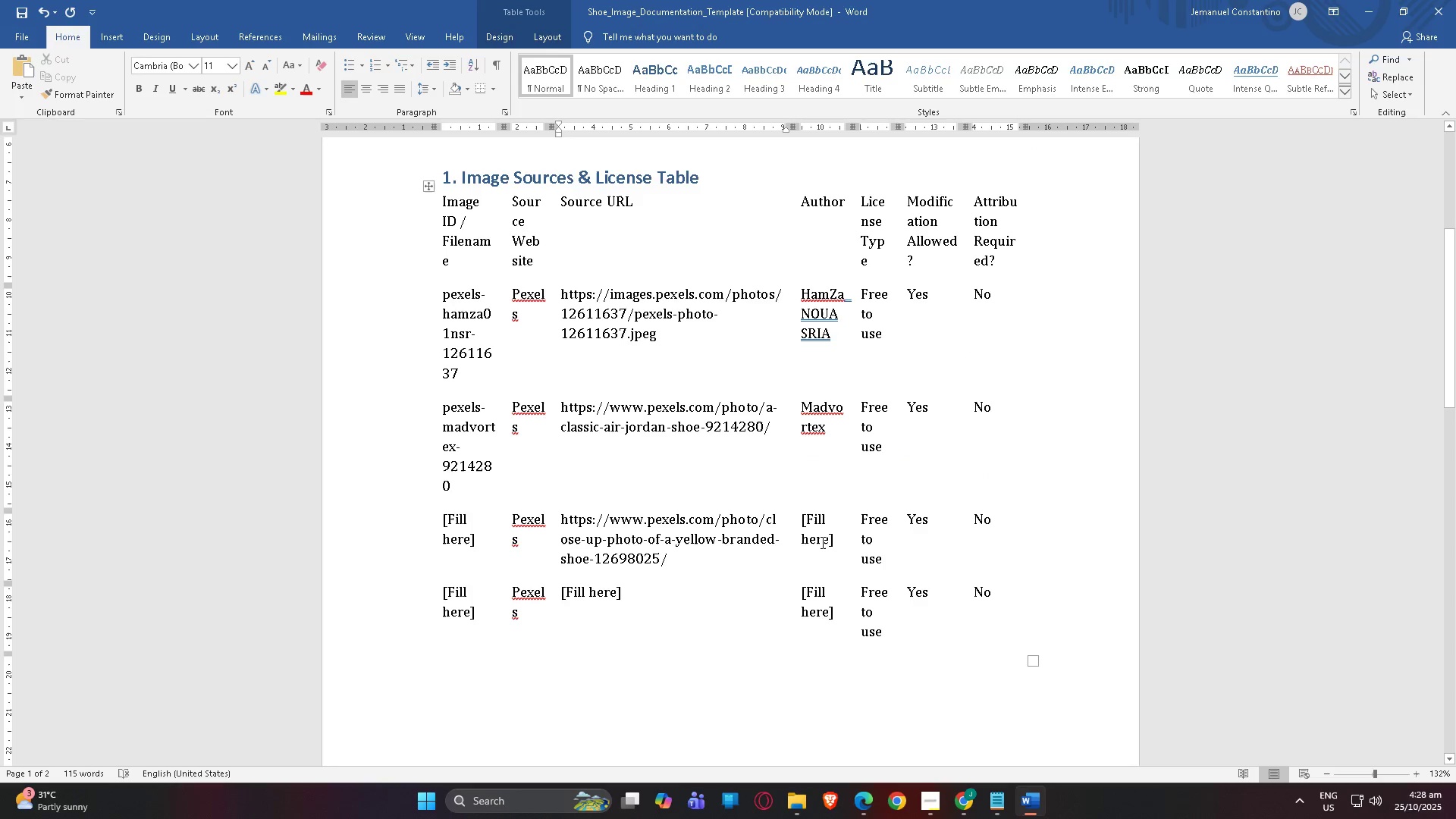 
left_click([821, 542])
 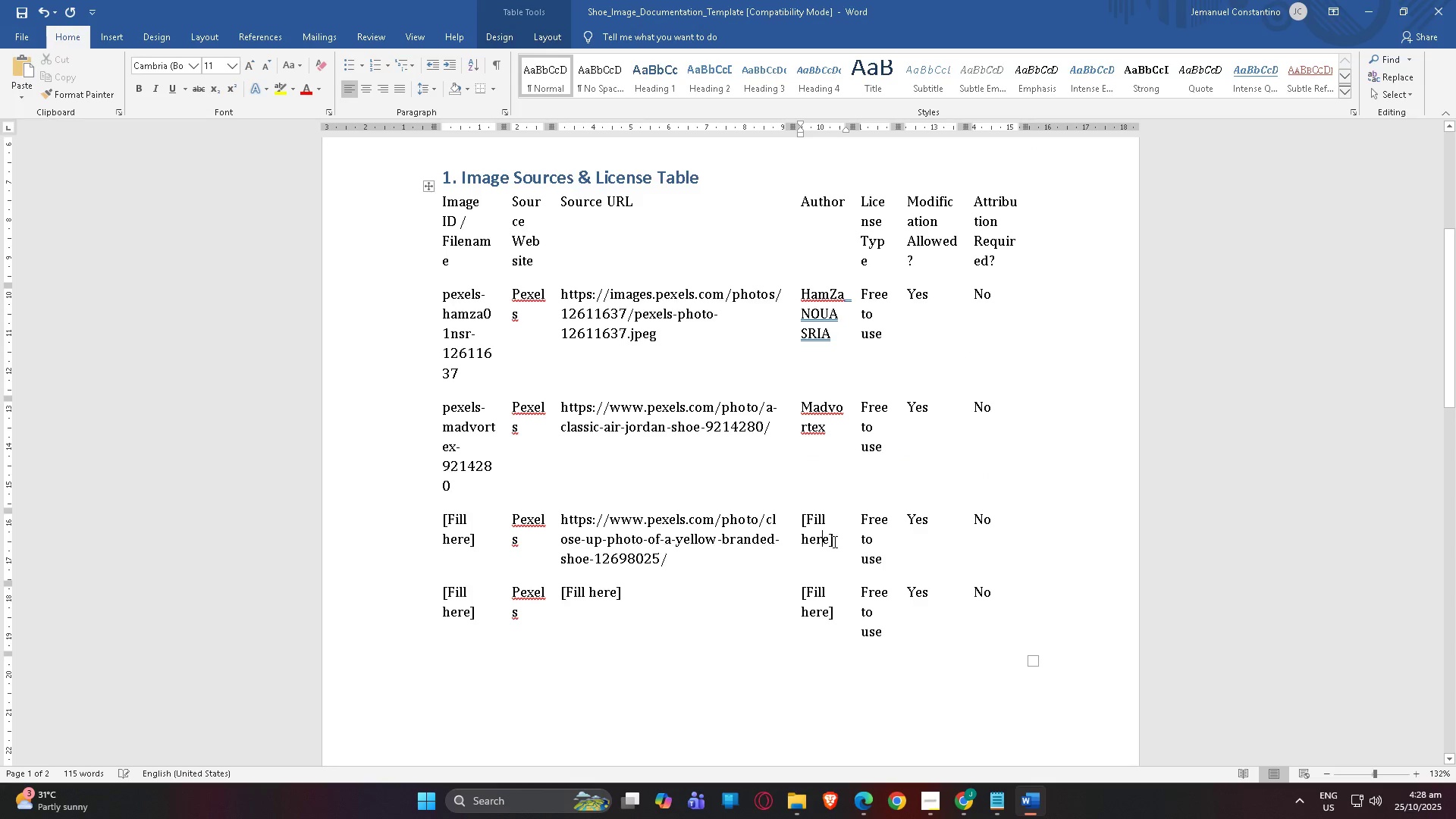 
left_click_drag(start_coordinate=[833, 541], to_coordinate=[801, 522])
 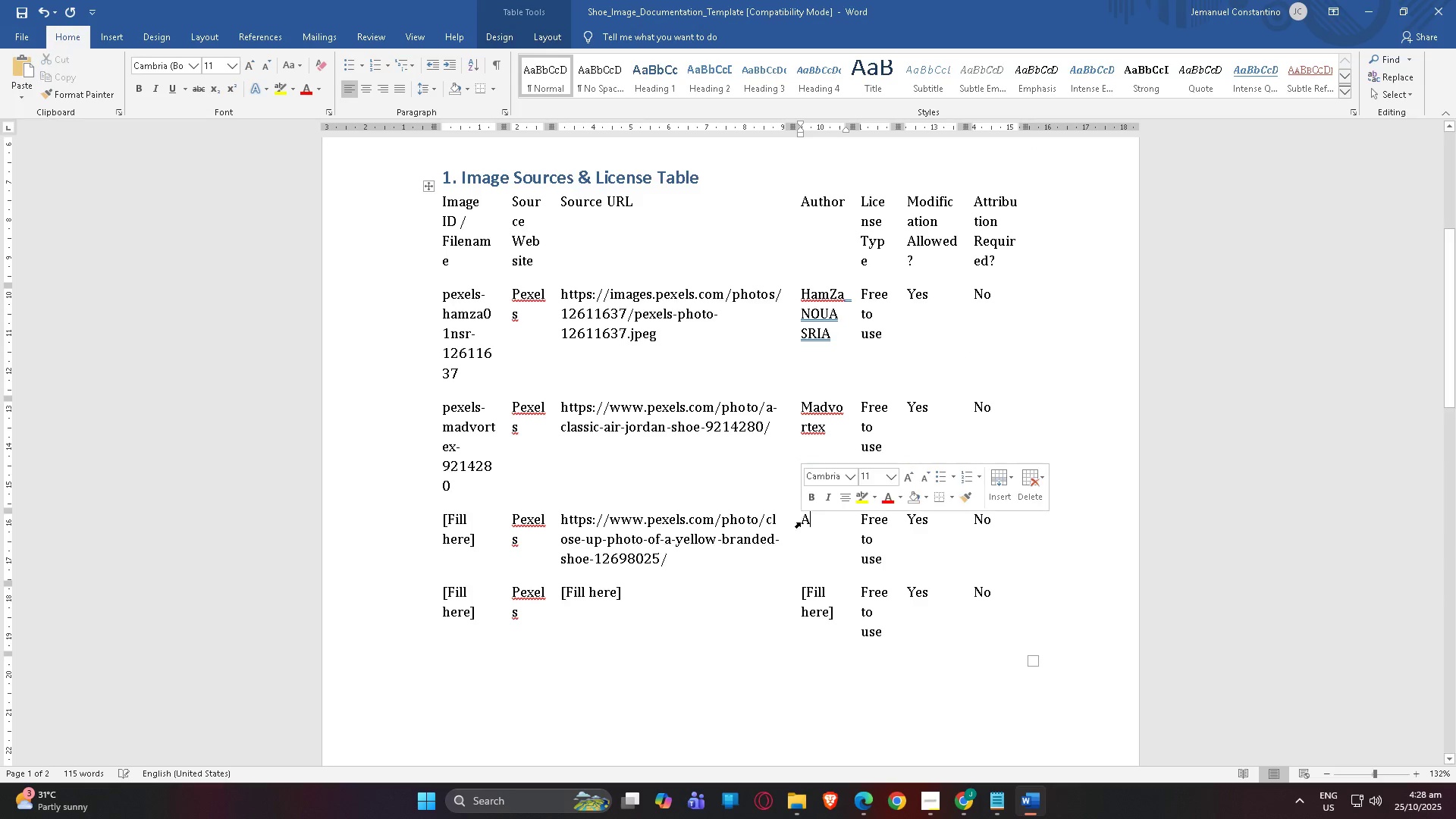 
type(Adnab)
 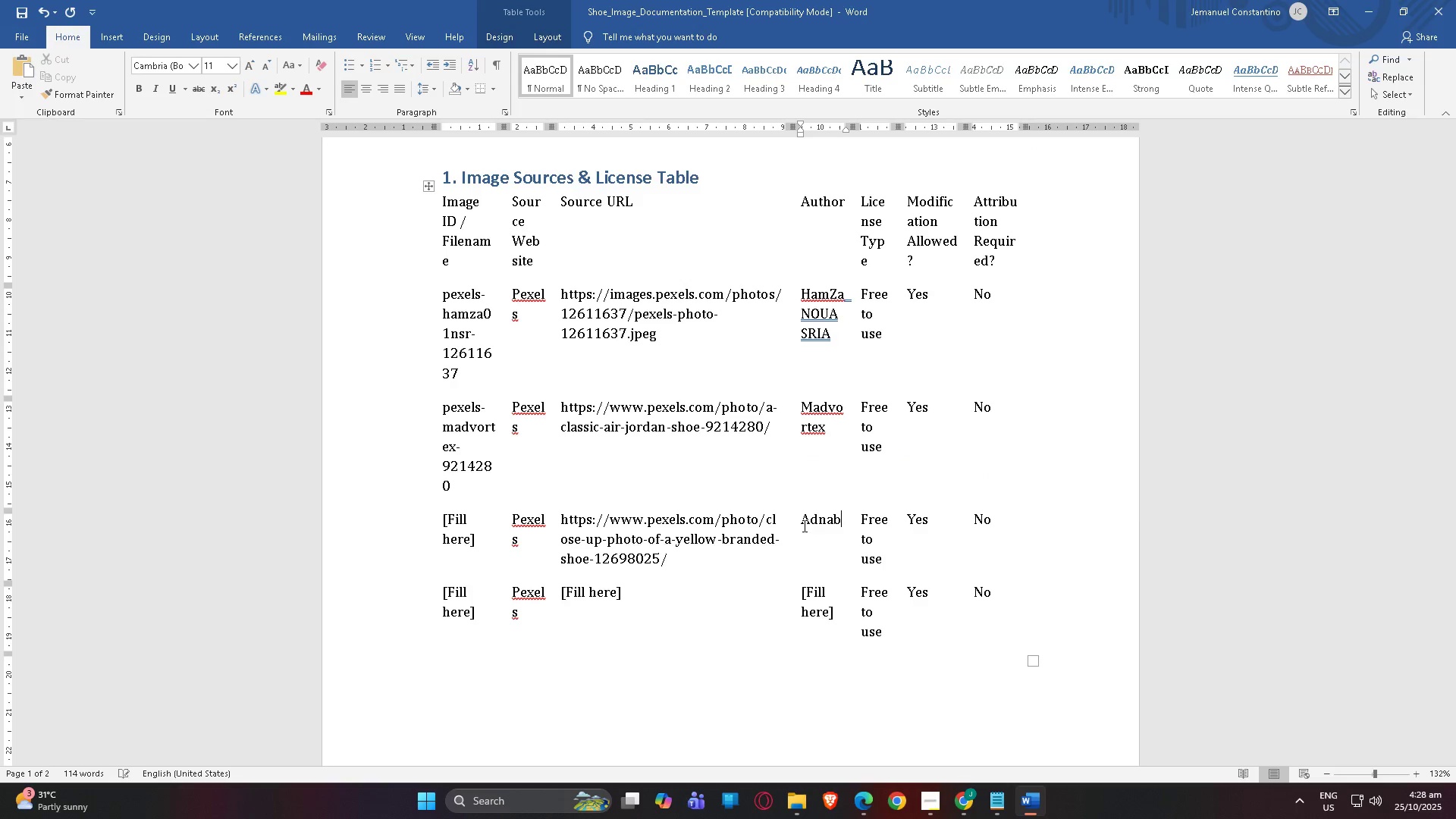 
key(Alt+AltLeft)
 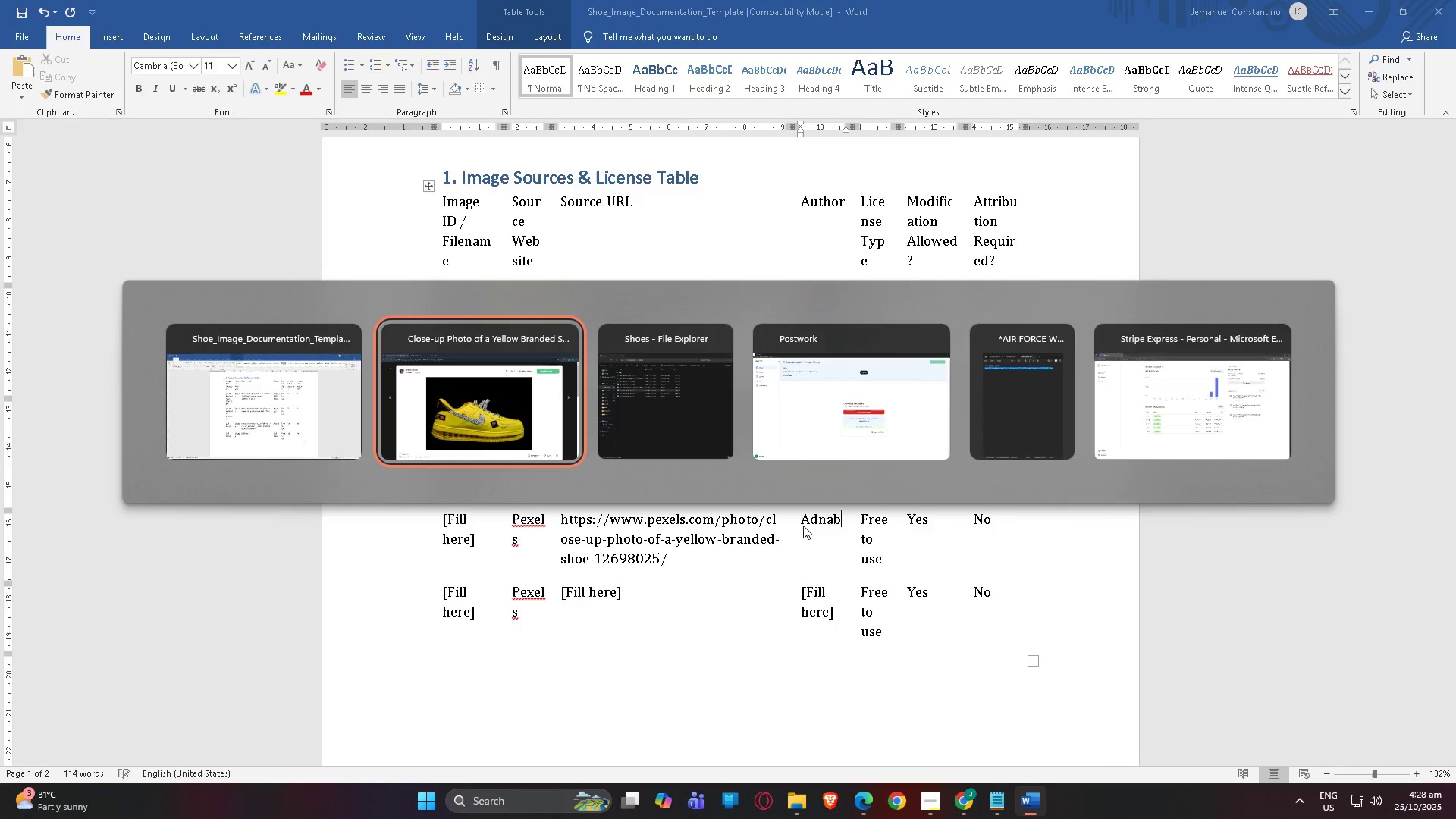 
key(Alt+Tab)
 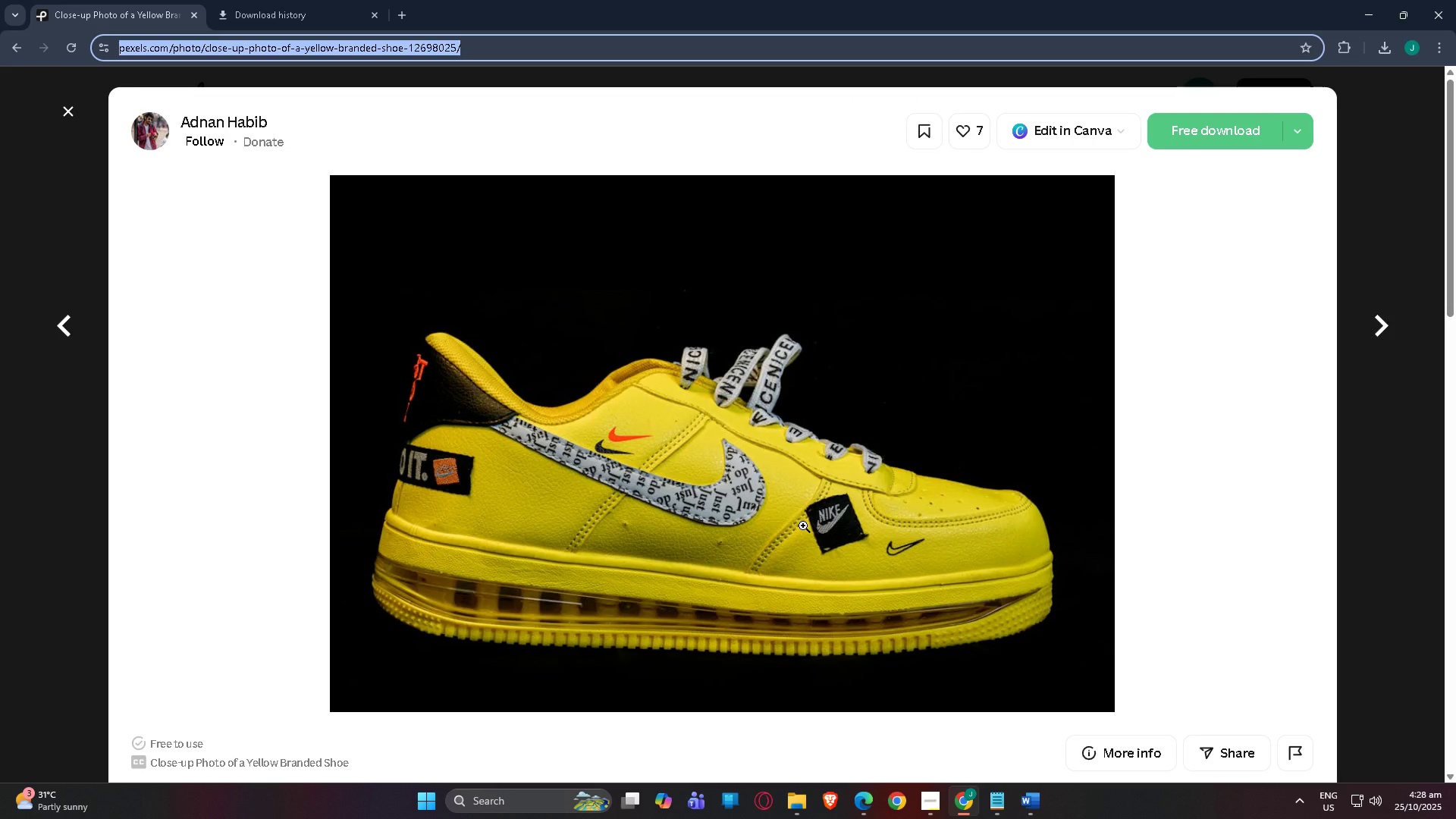 
key(Alt+AltLeft)
 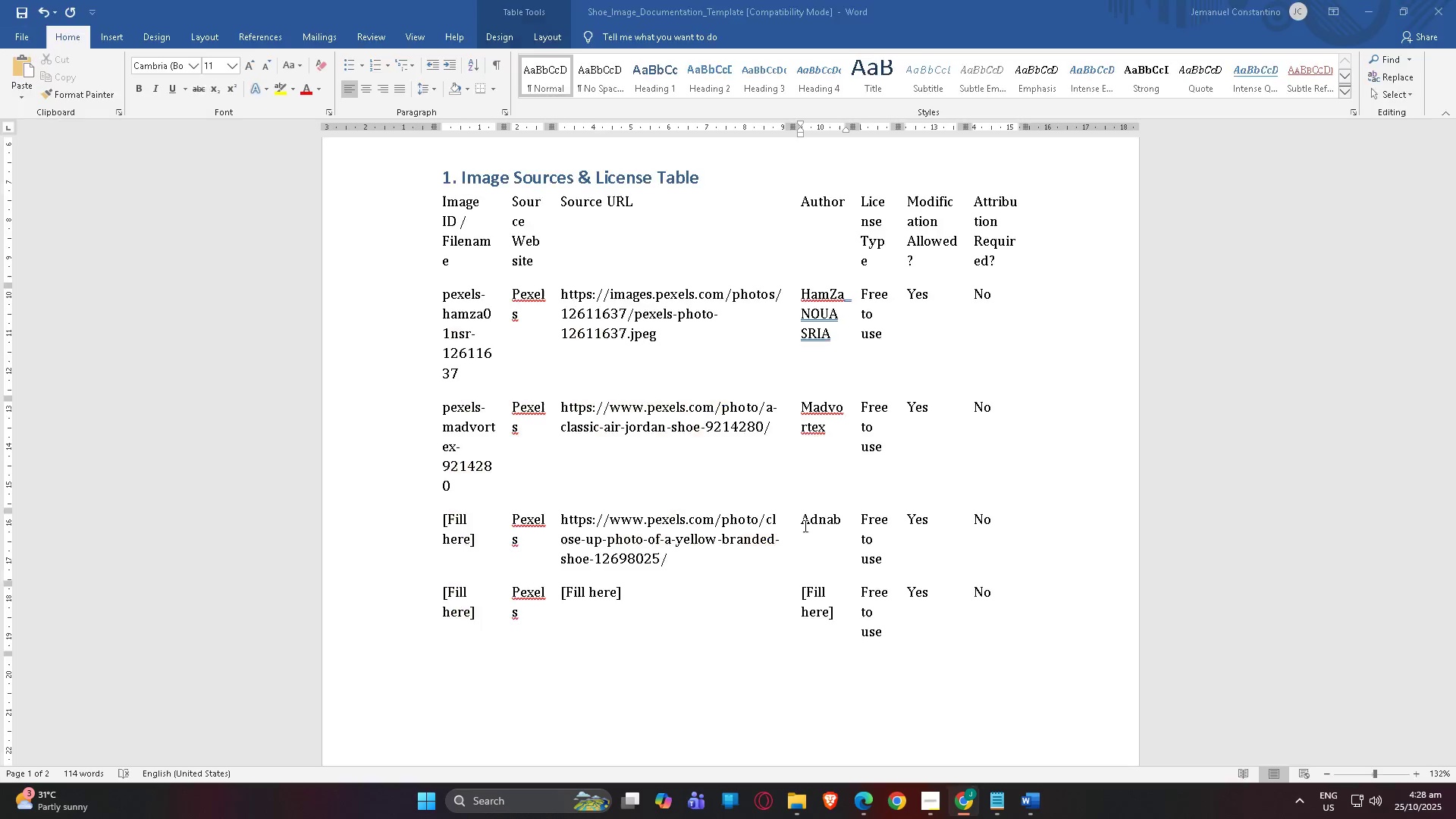 
key(Tab)
key(Backspace)
type(n Hab)
 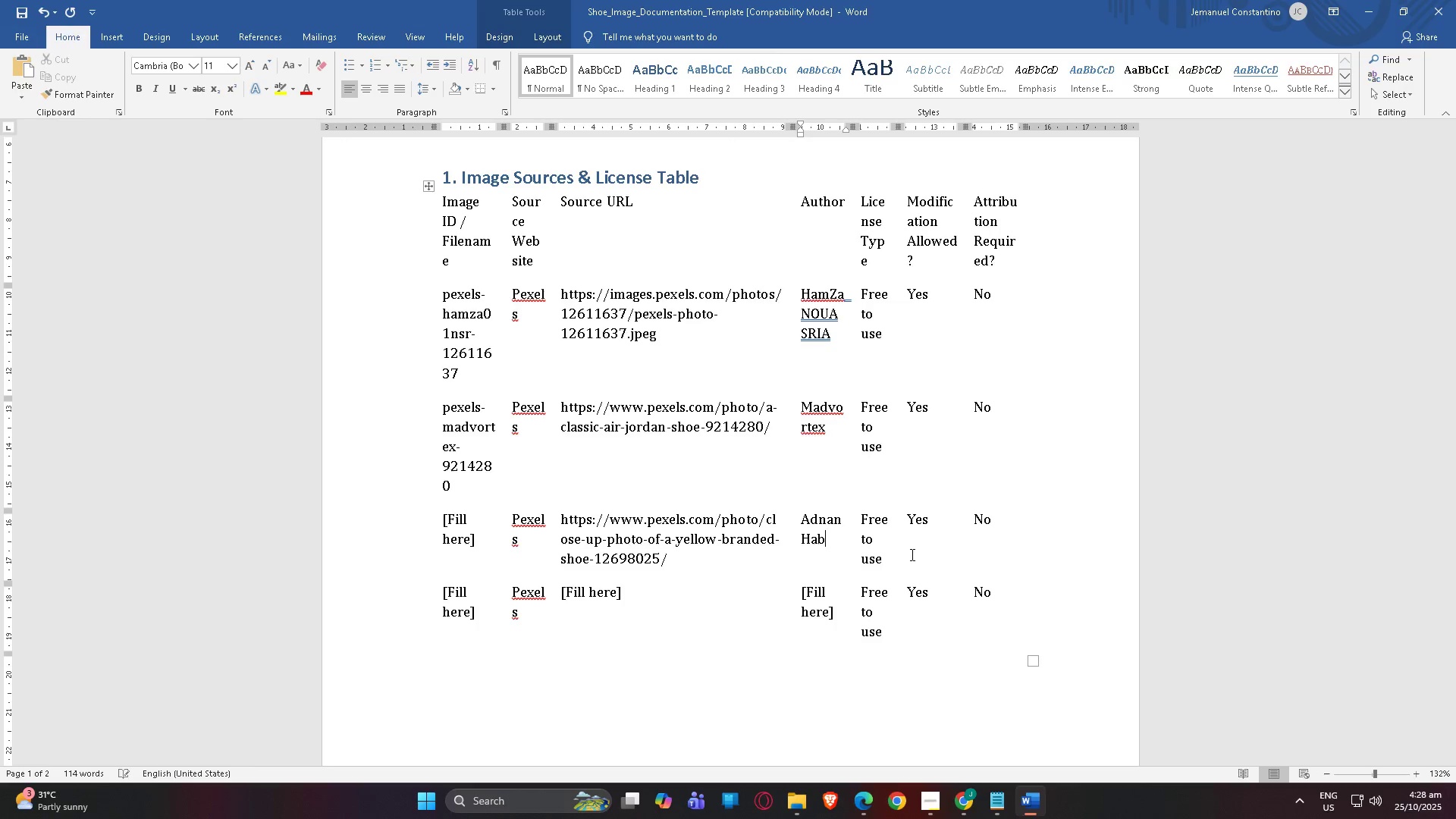 
key(Alt+AltLeft)
 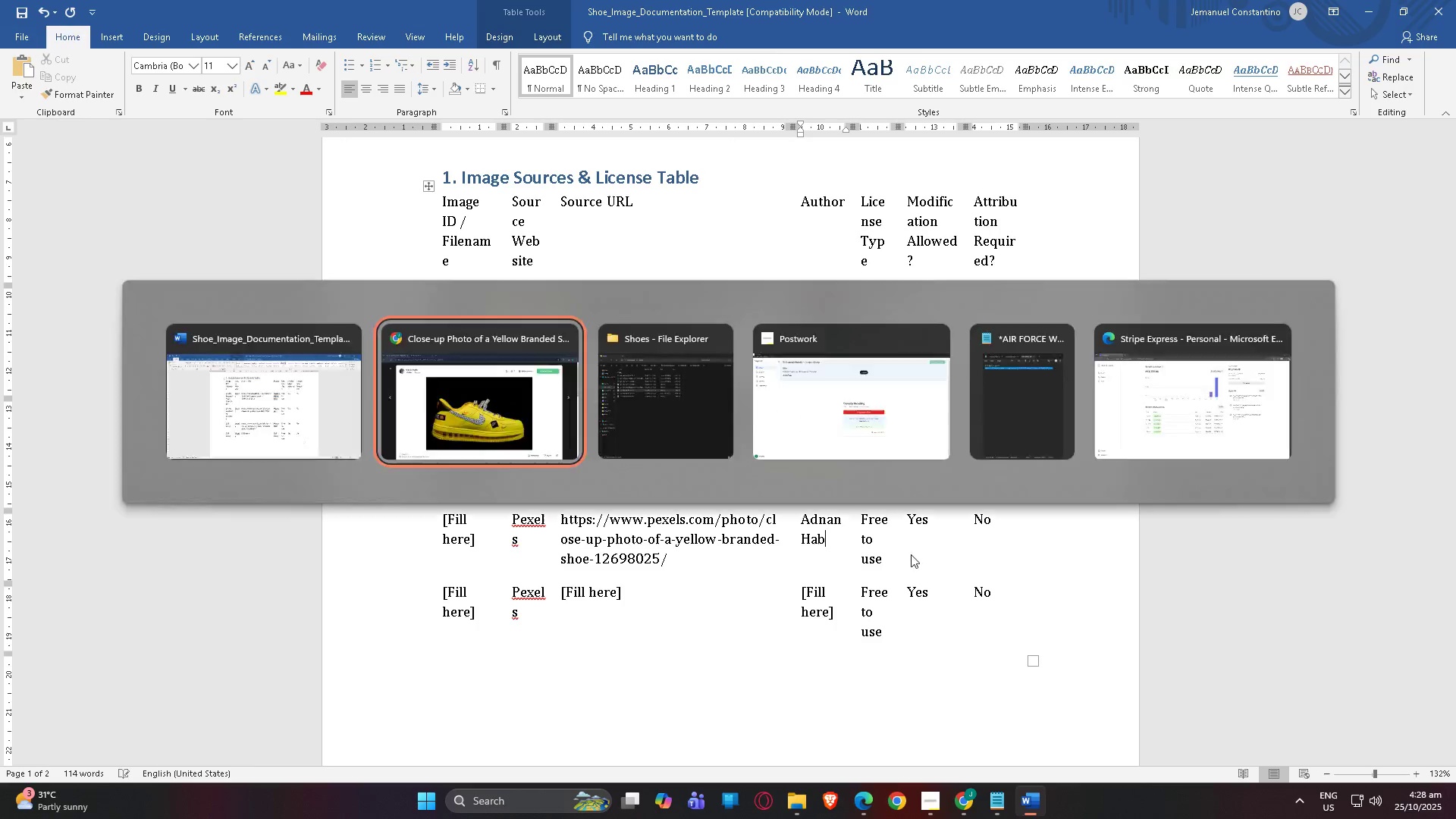 
key(Alt+Tab)
 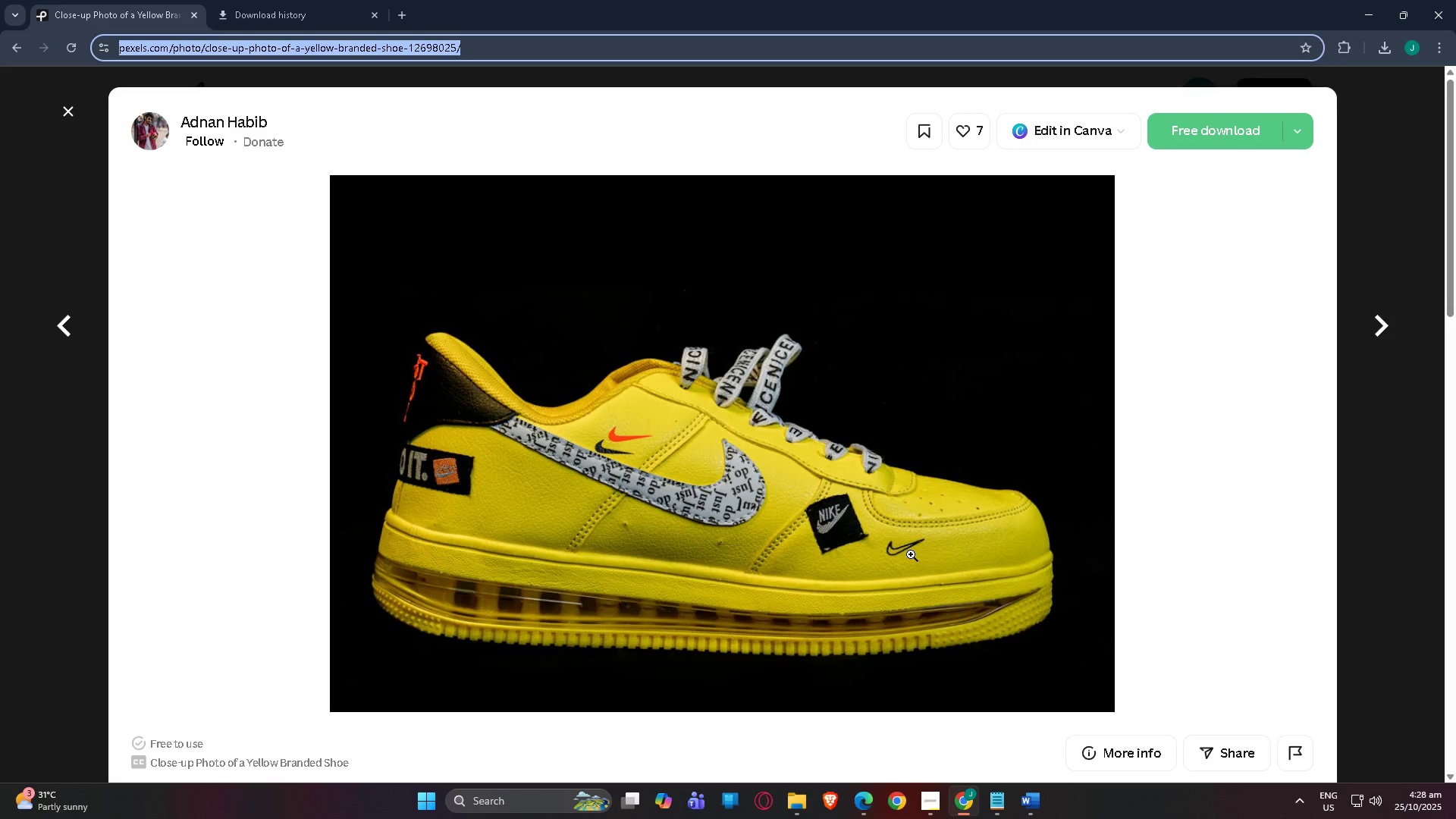 
key(Alt+AltLeft)
 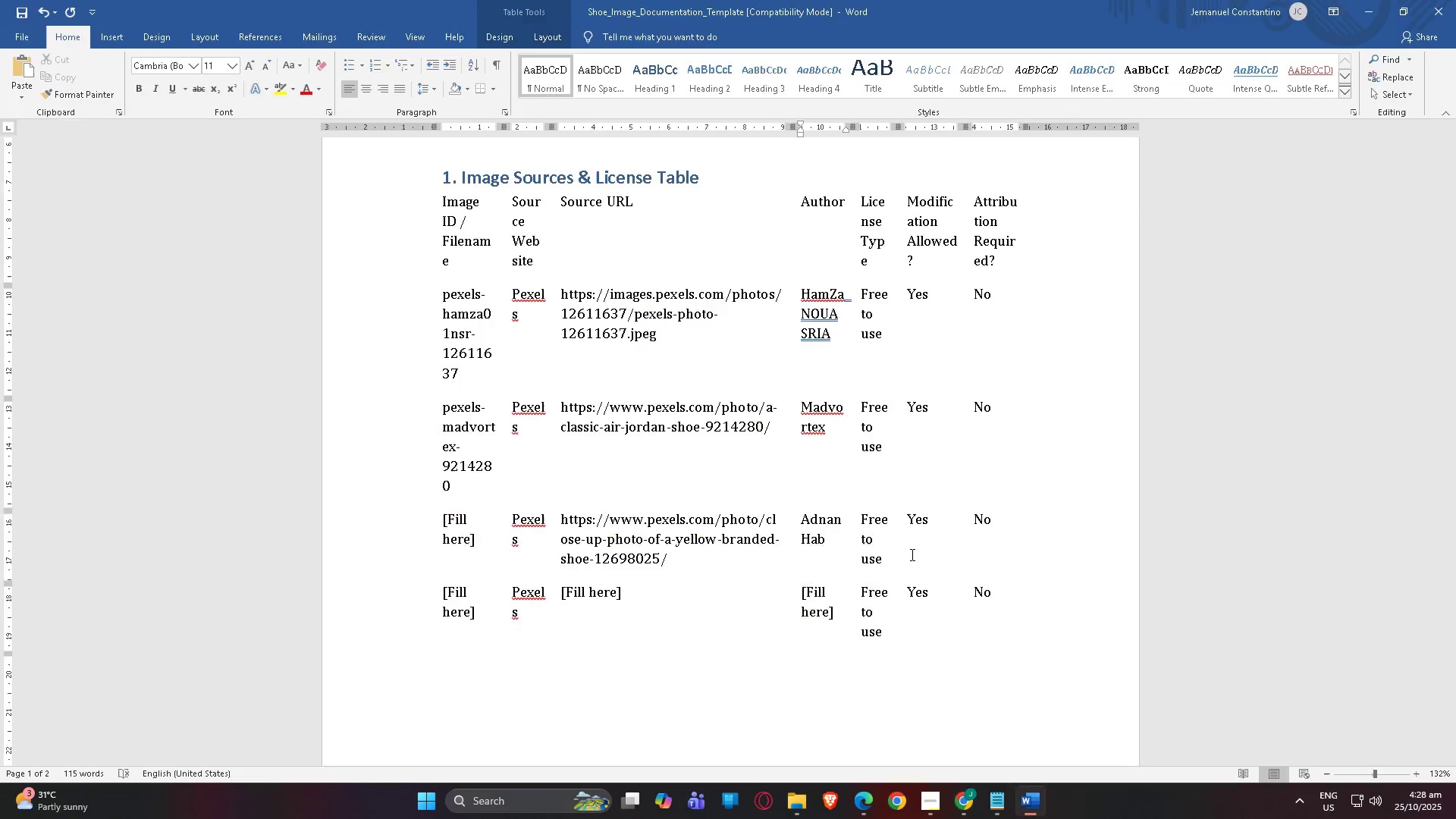 
key(Tab)
type(ib)
 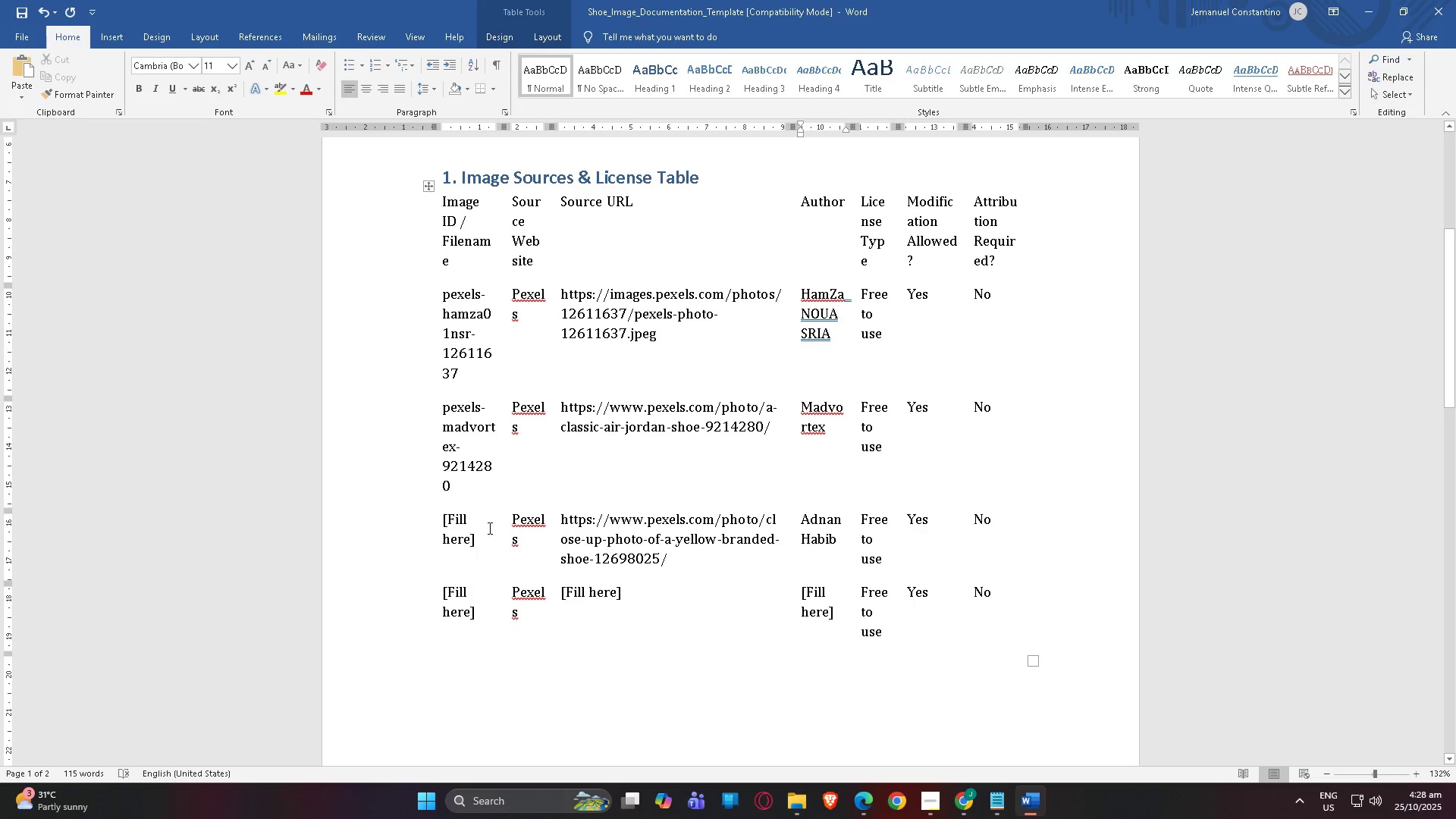 
left_click_drag(start_coordinate=[482, 538], to_coordinate=[437, 514])
 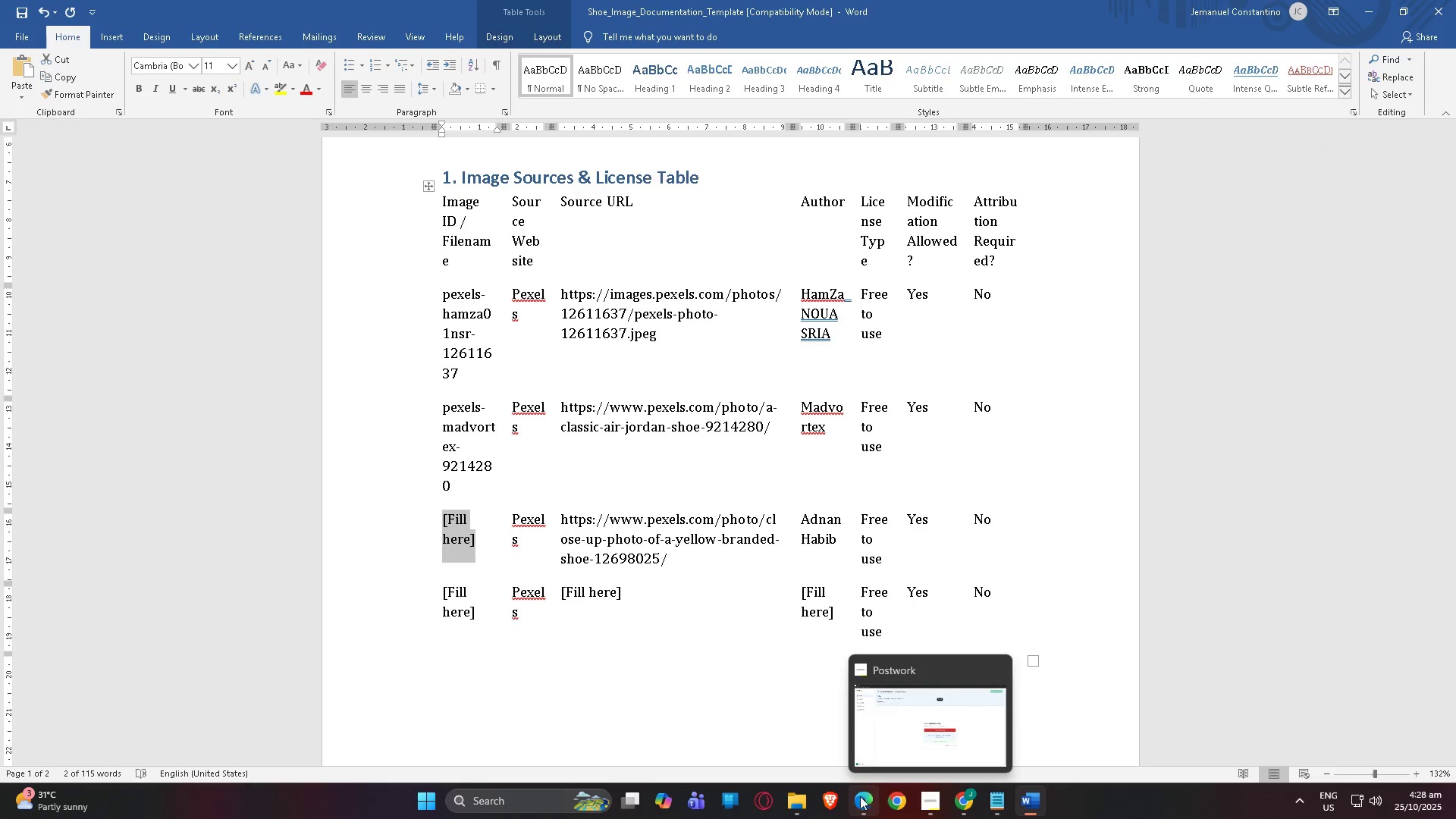 
left_click([803, 799])
 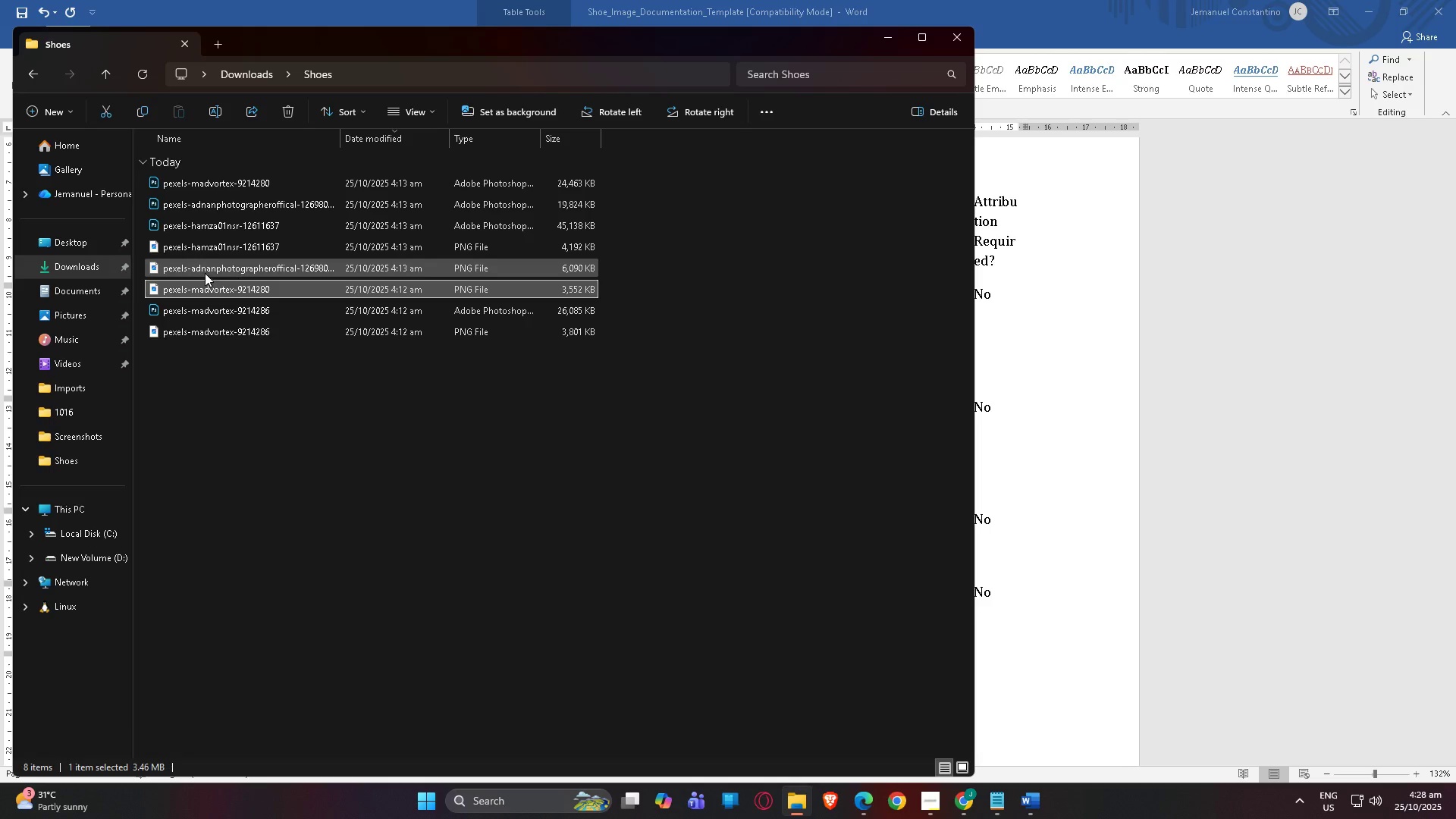 
double_click([204, 271])
 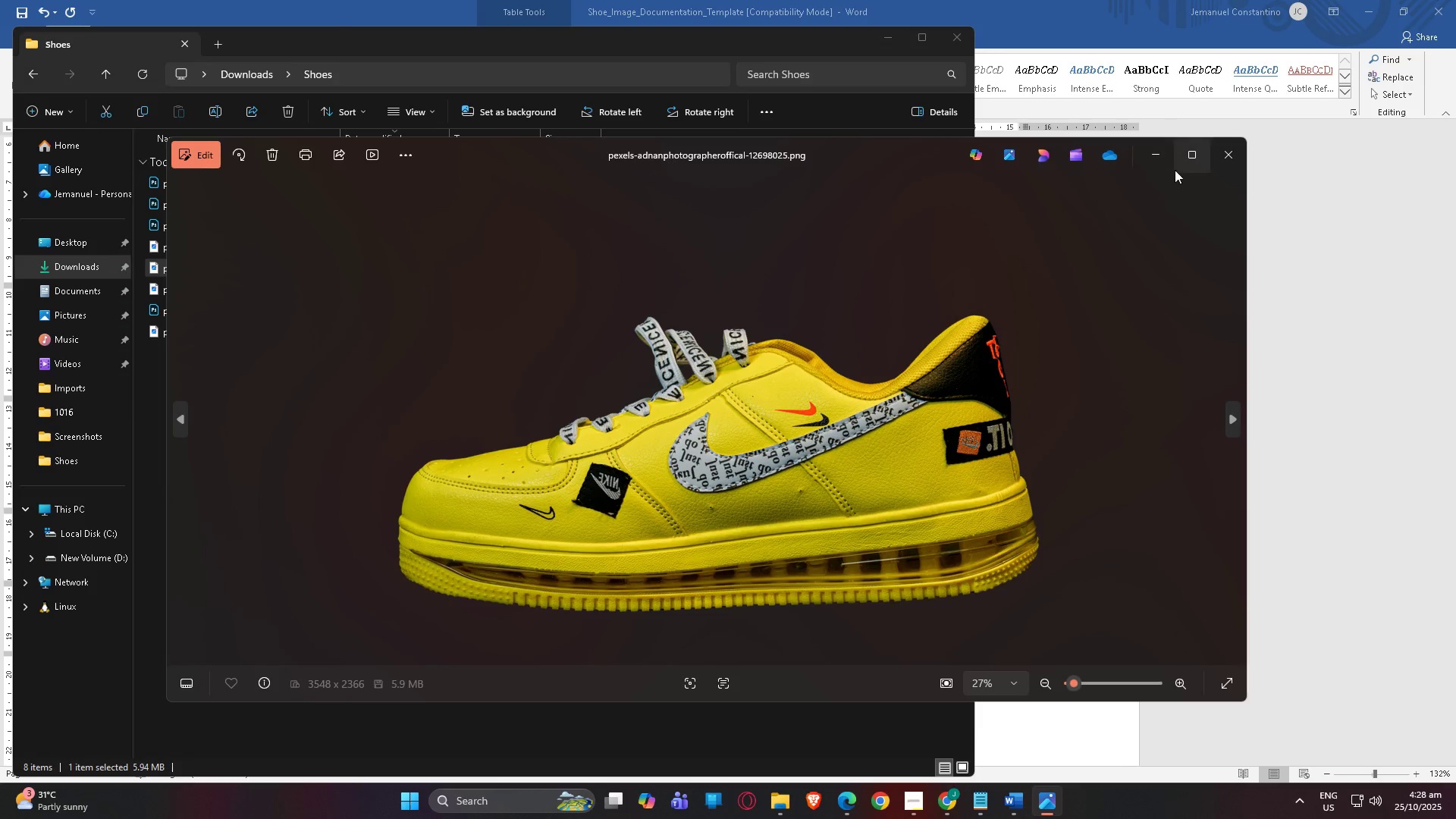 
left_click([1216, 155])
 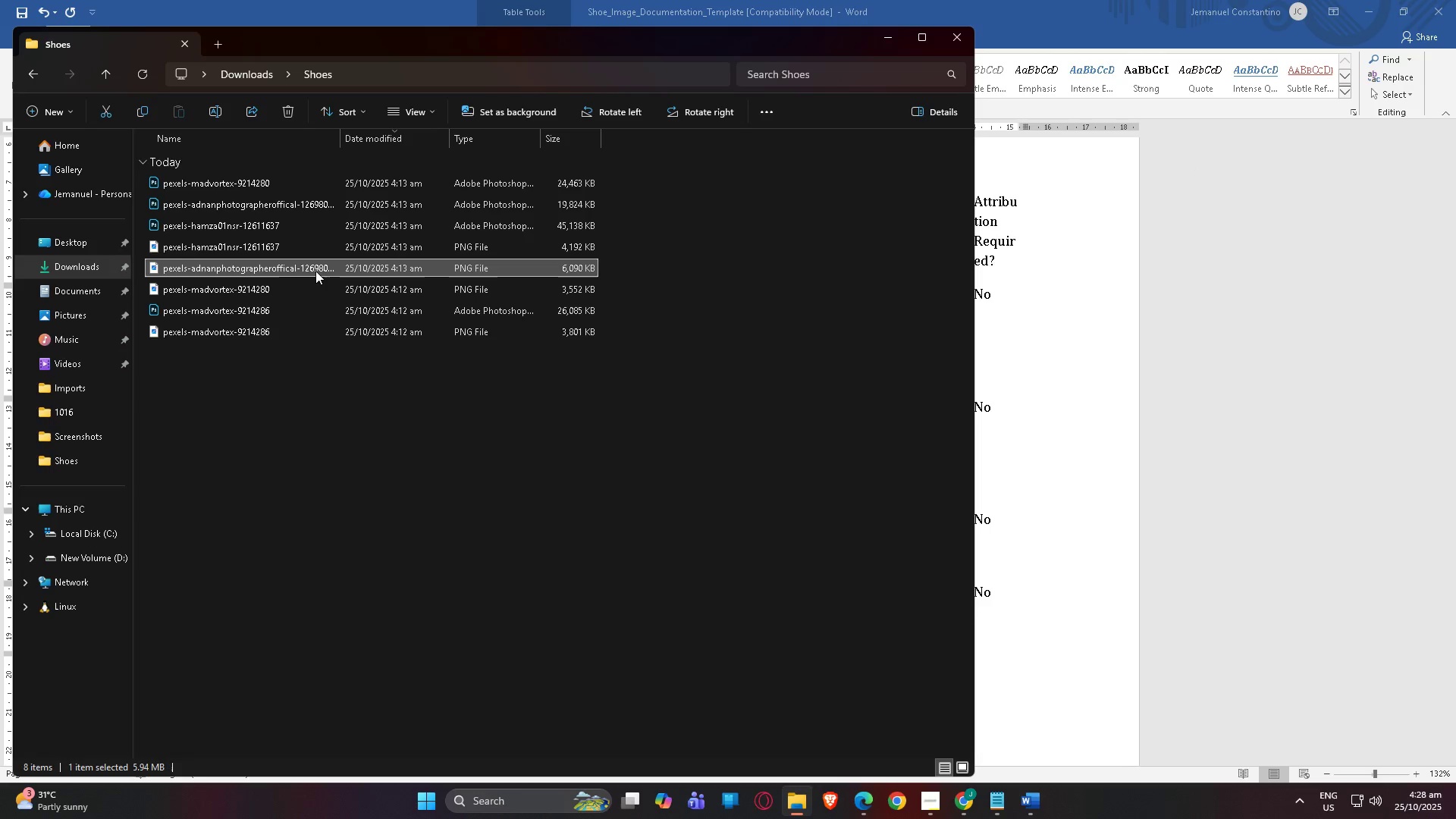 
right_click([315, 265])
 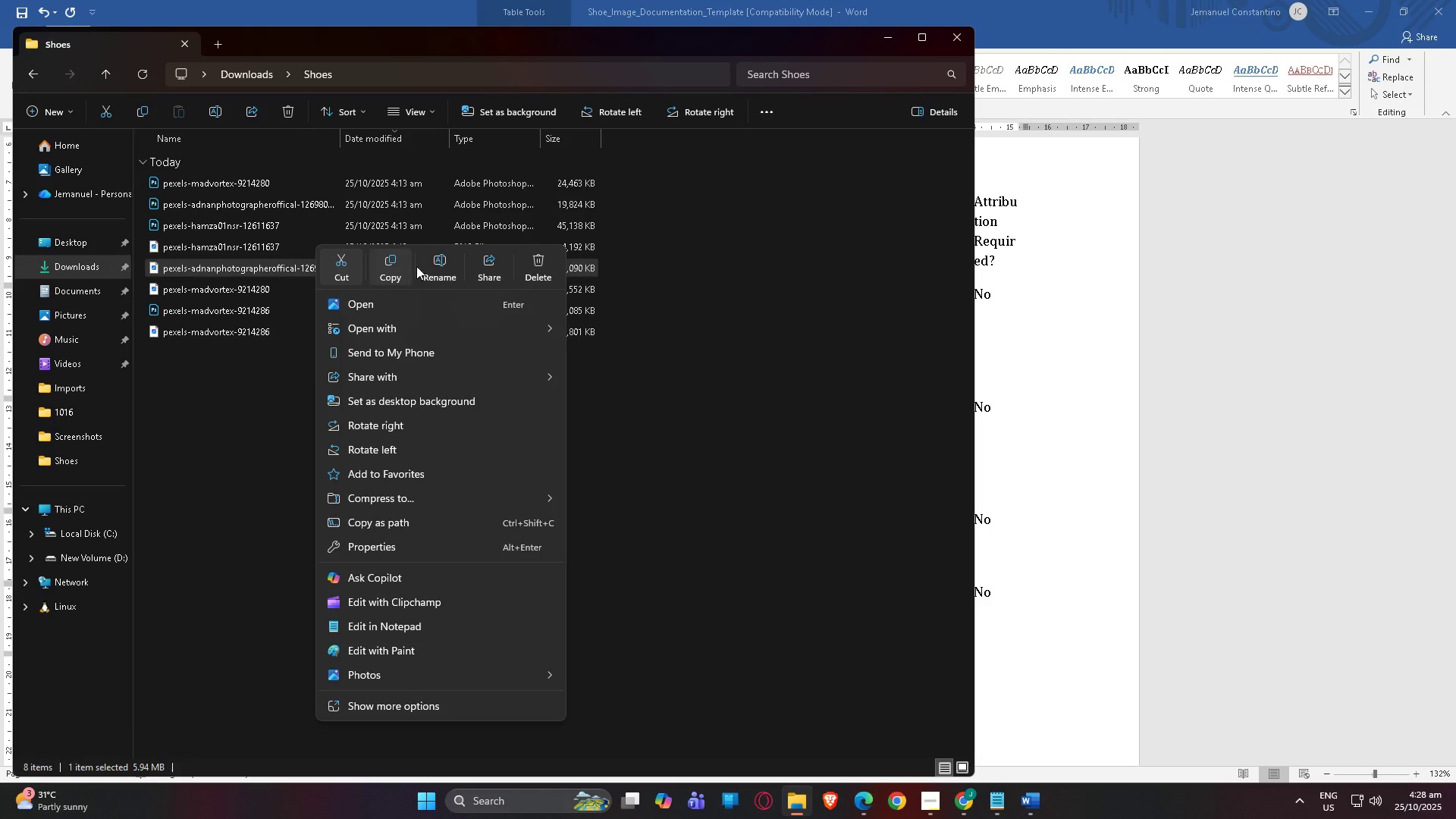 
left_click([446, 265])
 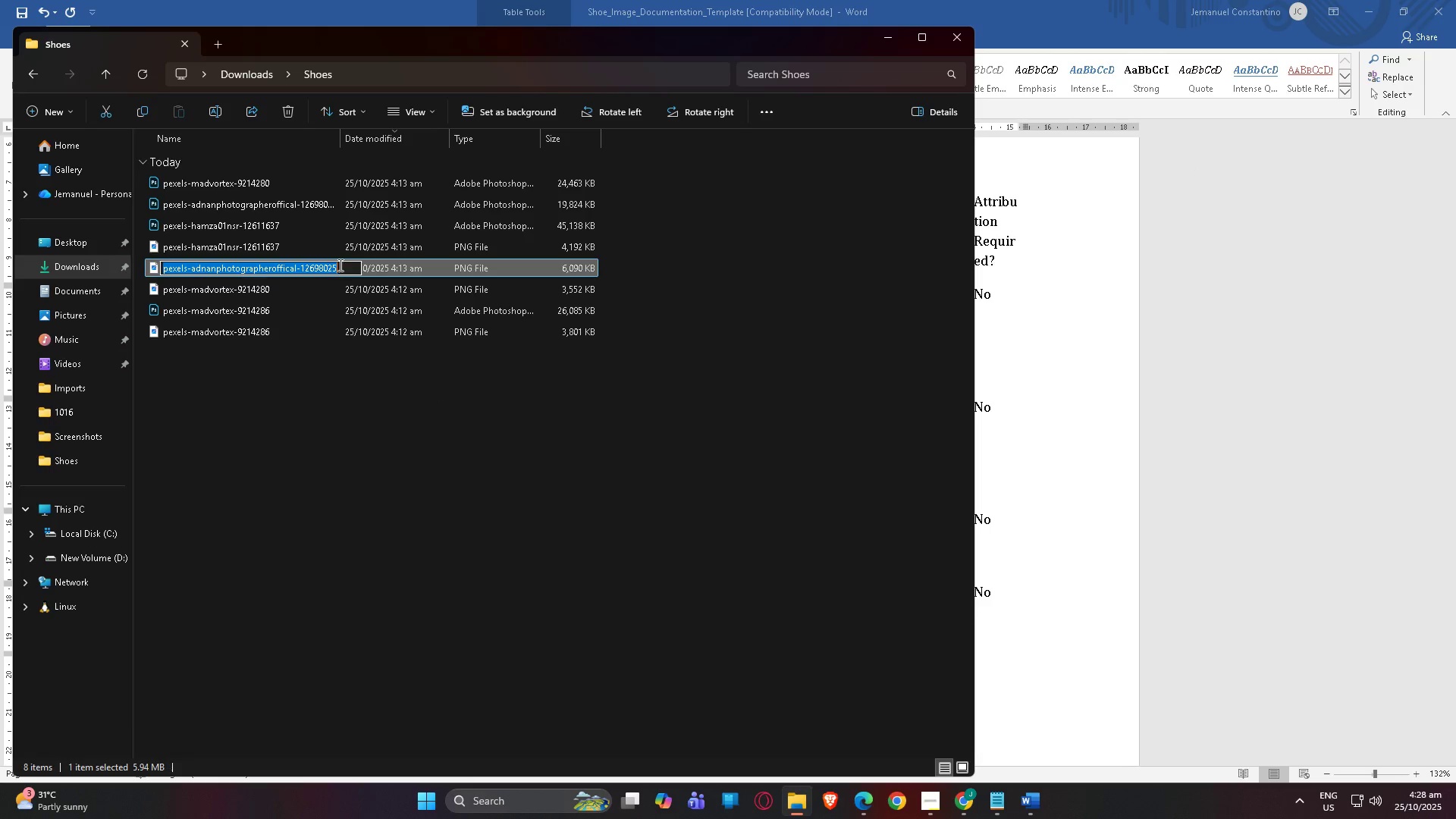 
key(Control+C)
 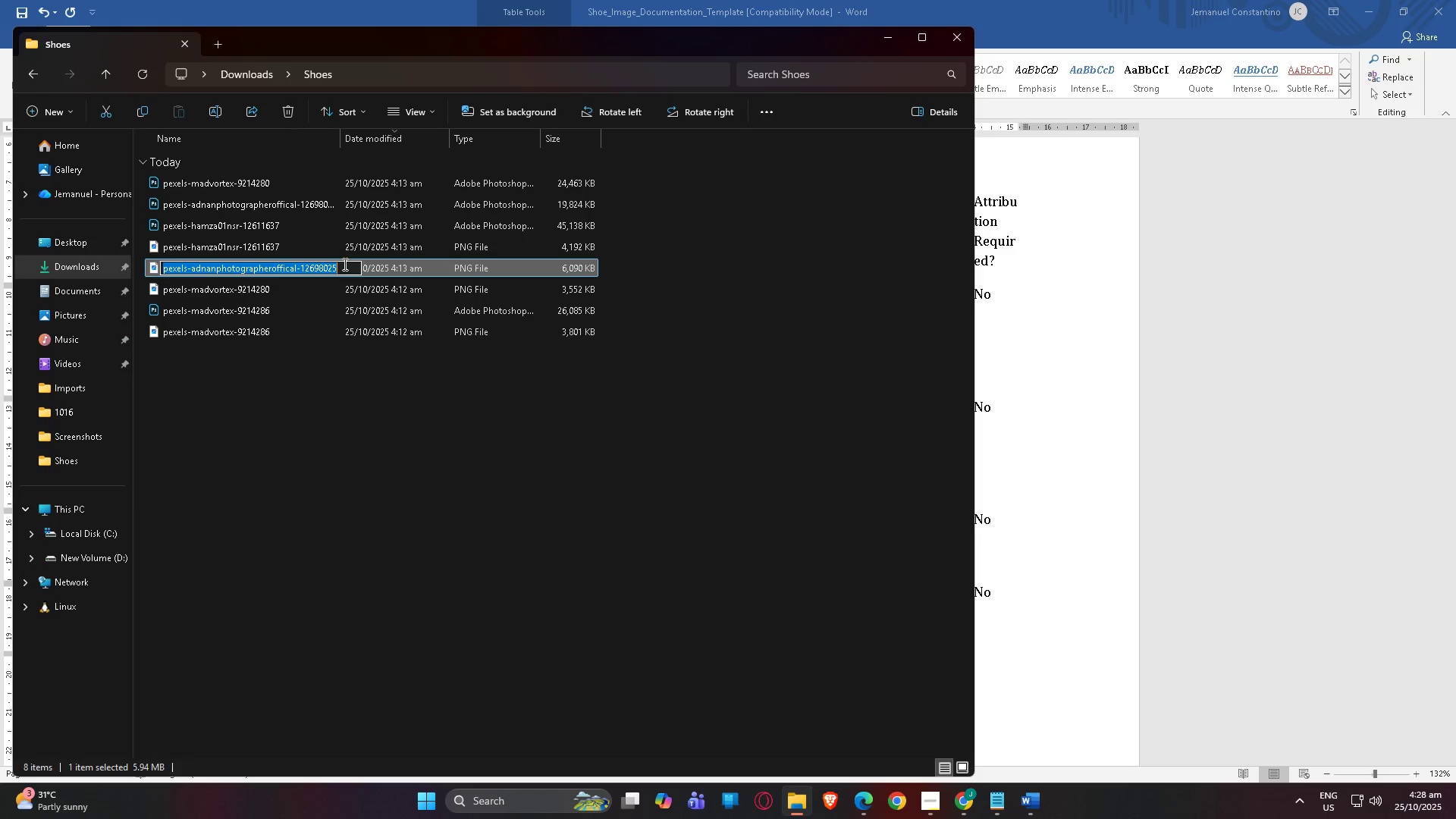 
key(Alt+AltLeft)
 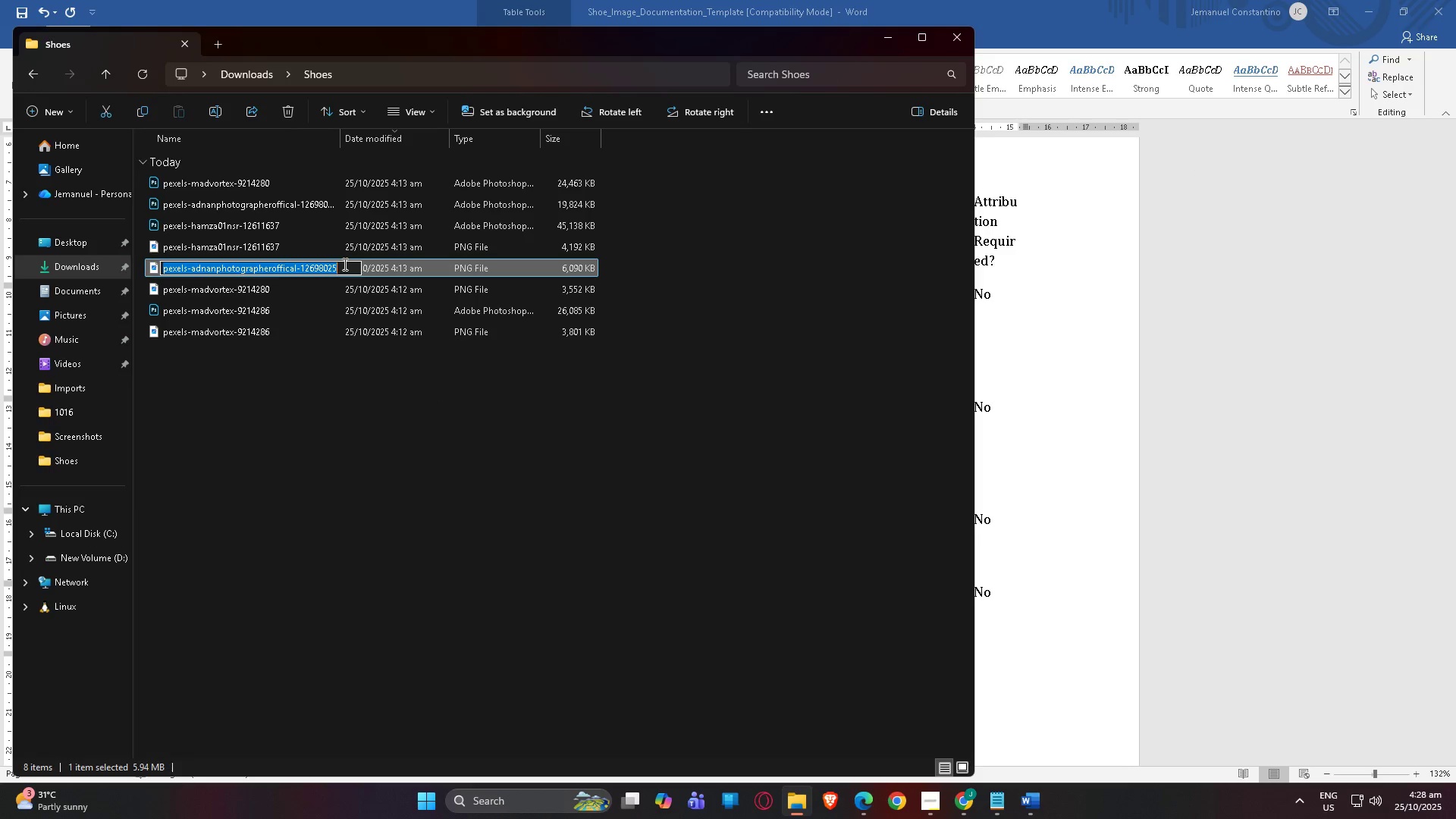 
key(Alt+Tab)
 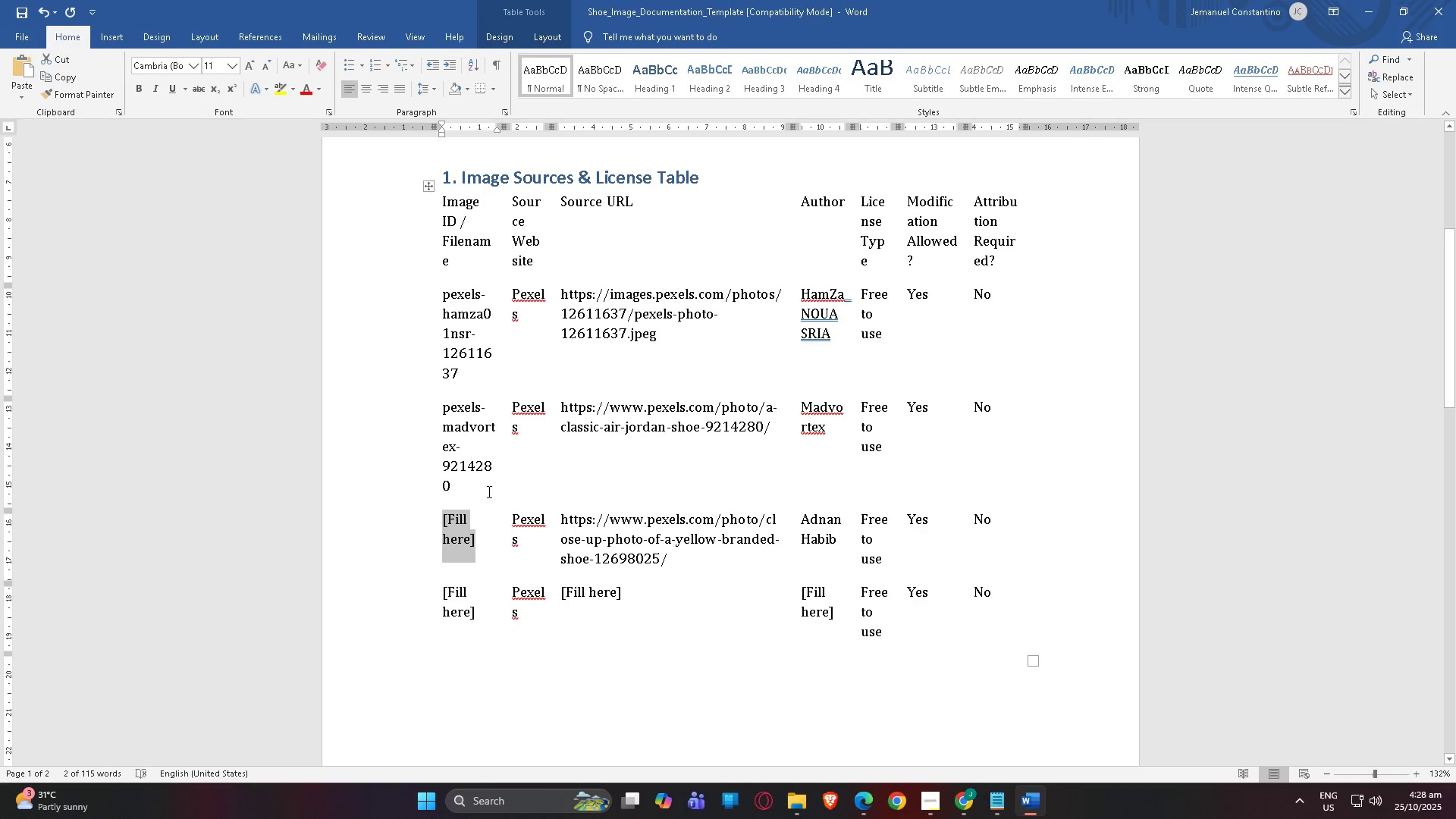 
key(Control+ControlLeft)
 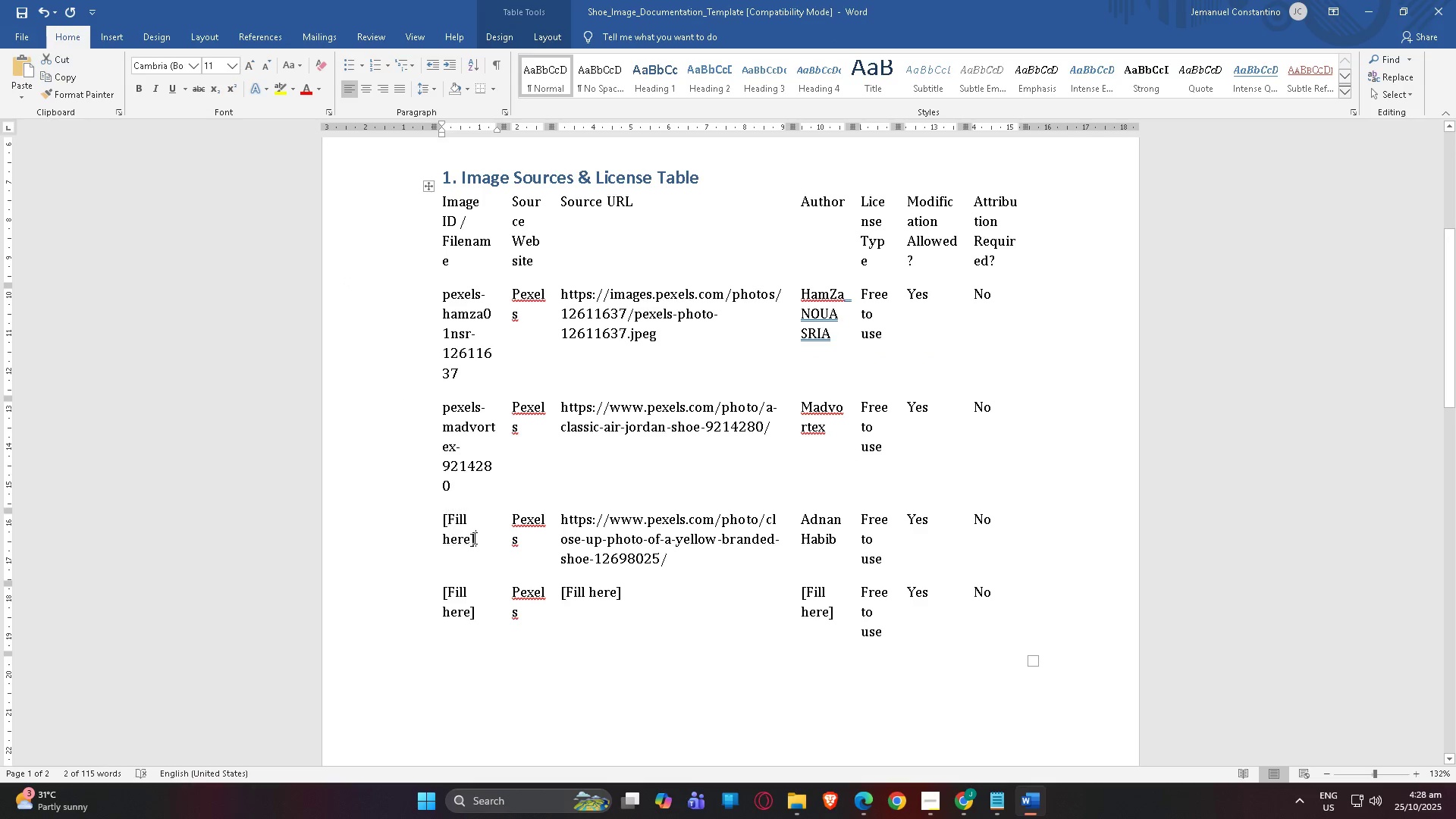 
double_click([473, 538])
 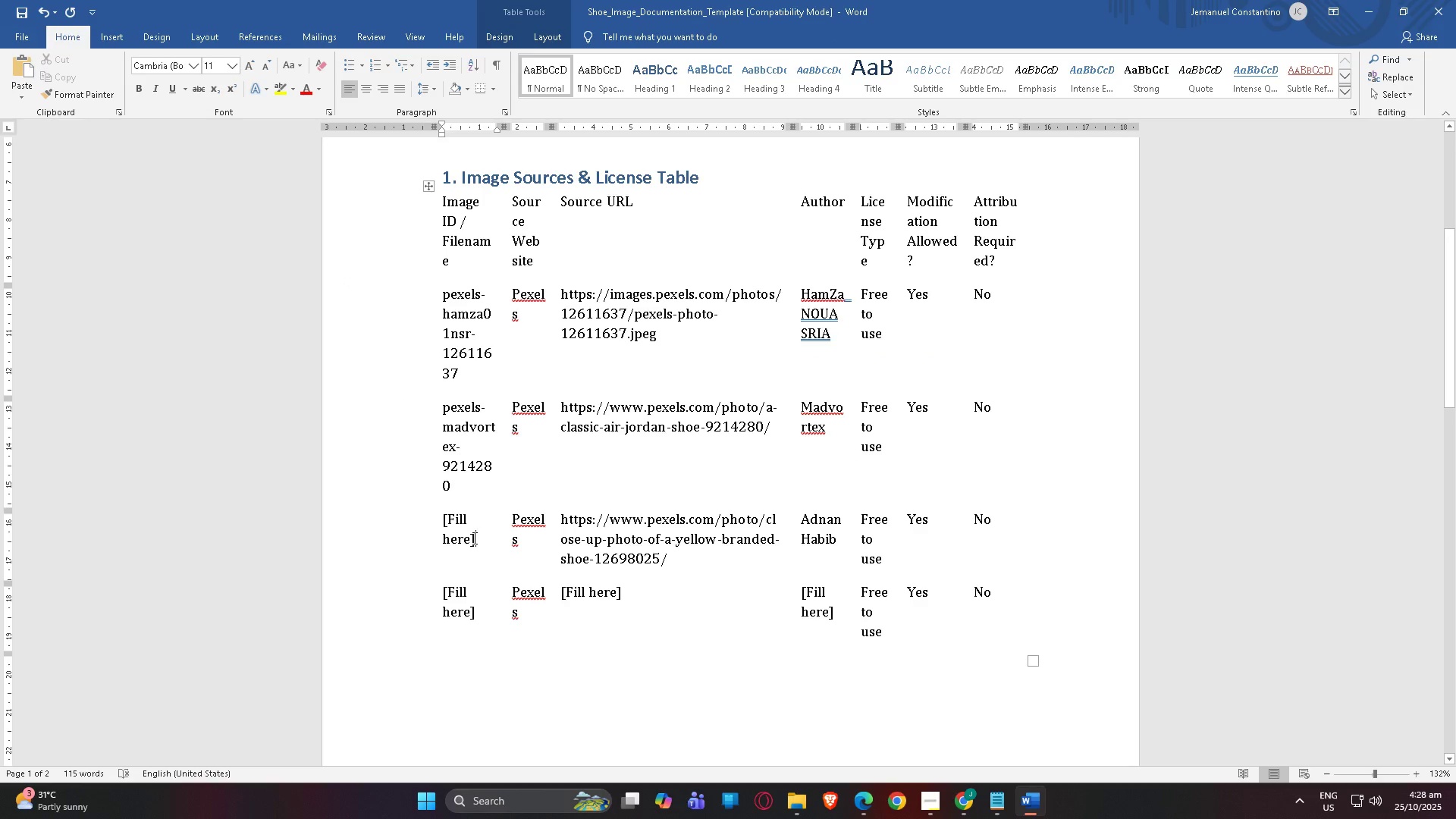 
left_click_drag(start_coordinate=[473, 538], to_coordinate=[433, 511])
 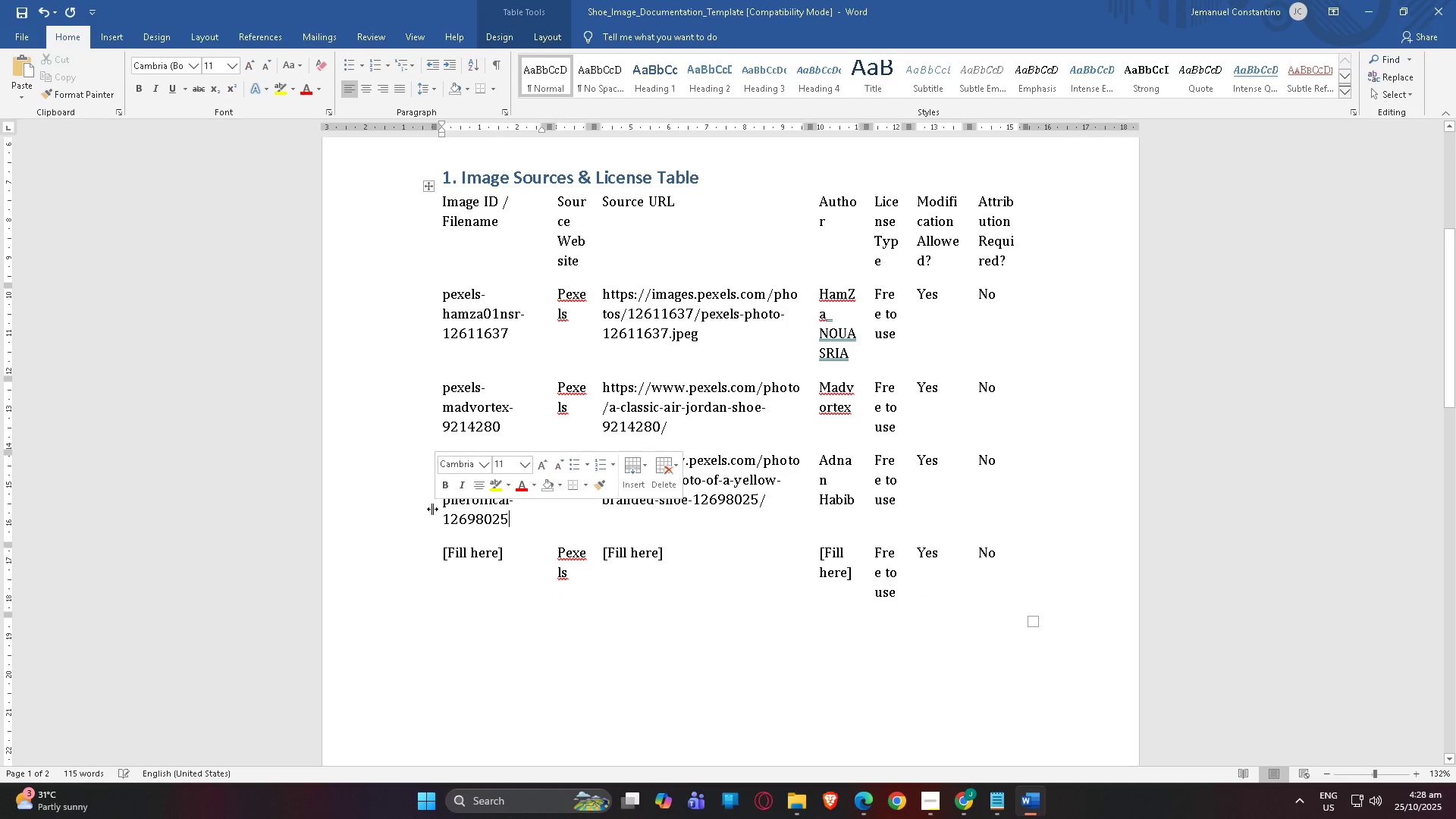 
key(Control+V)
 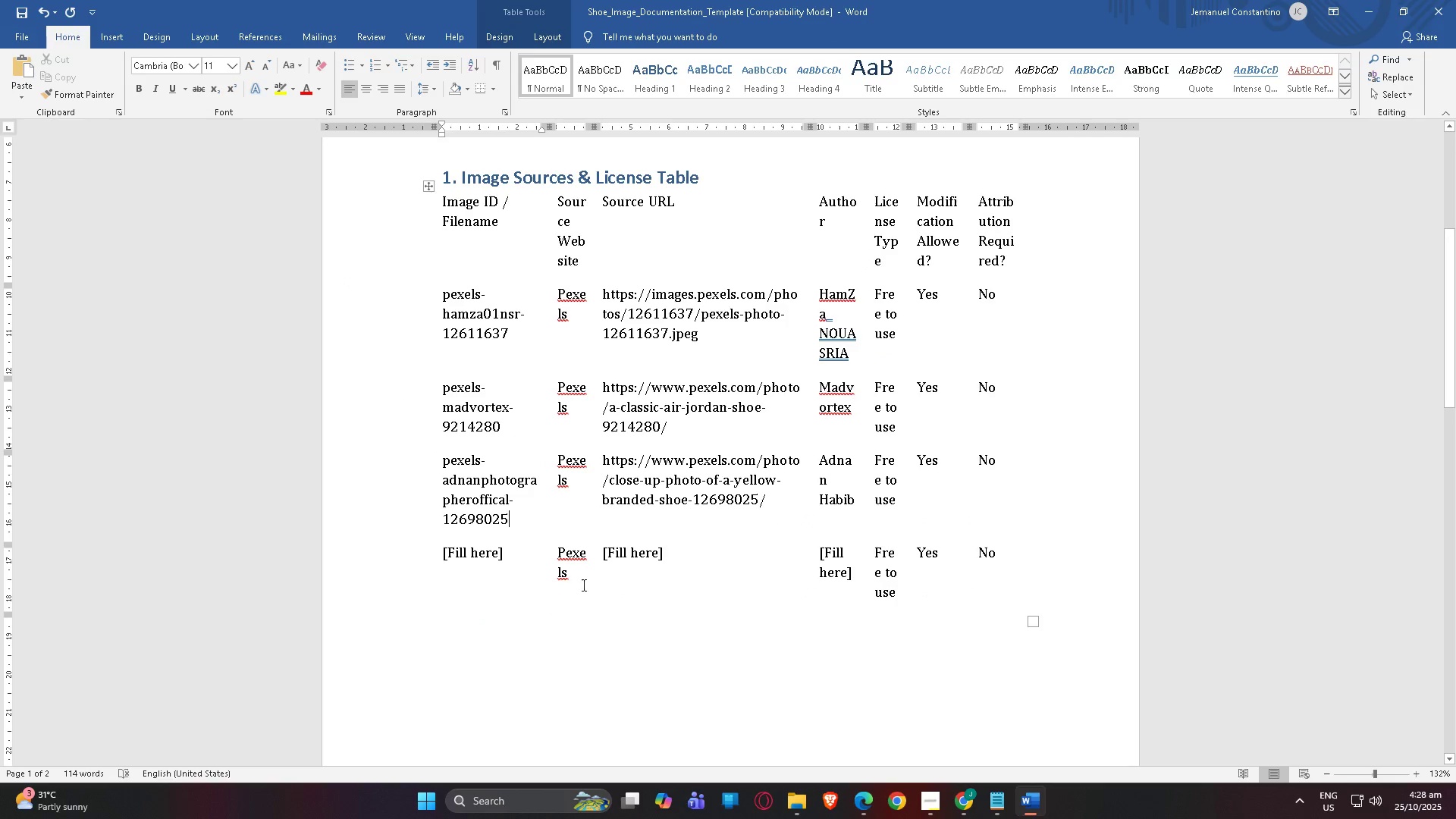 
left_click([503, 554])
 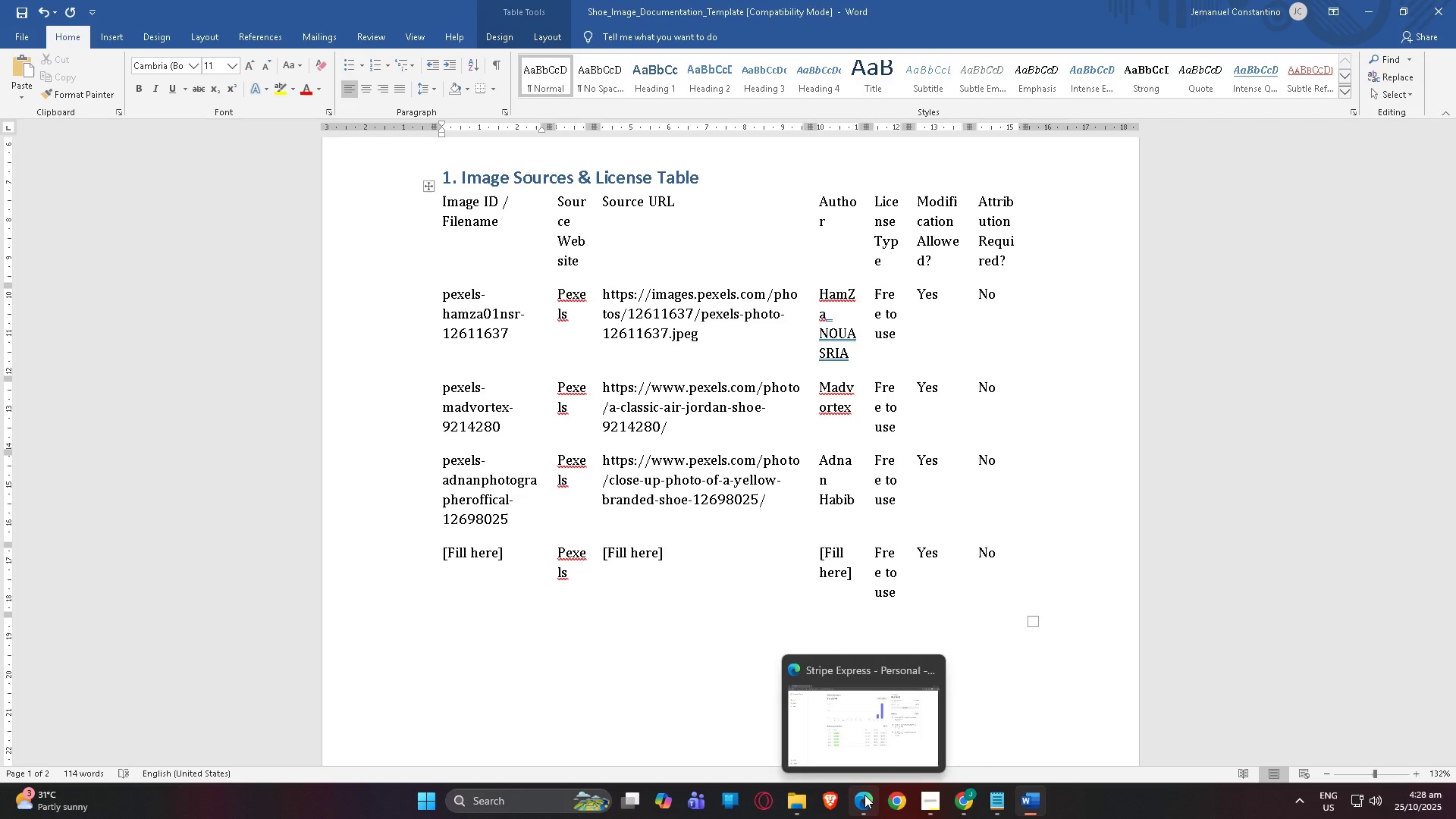 
wait(5.7)
 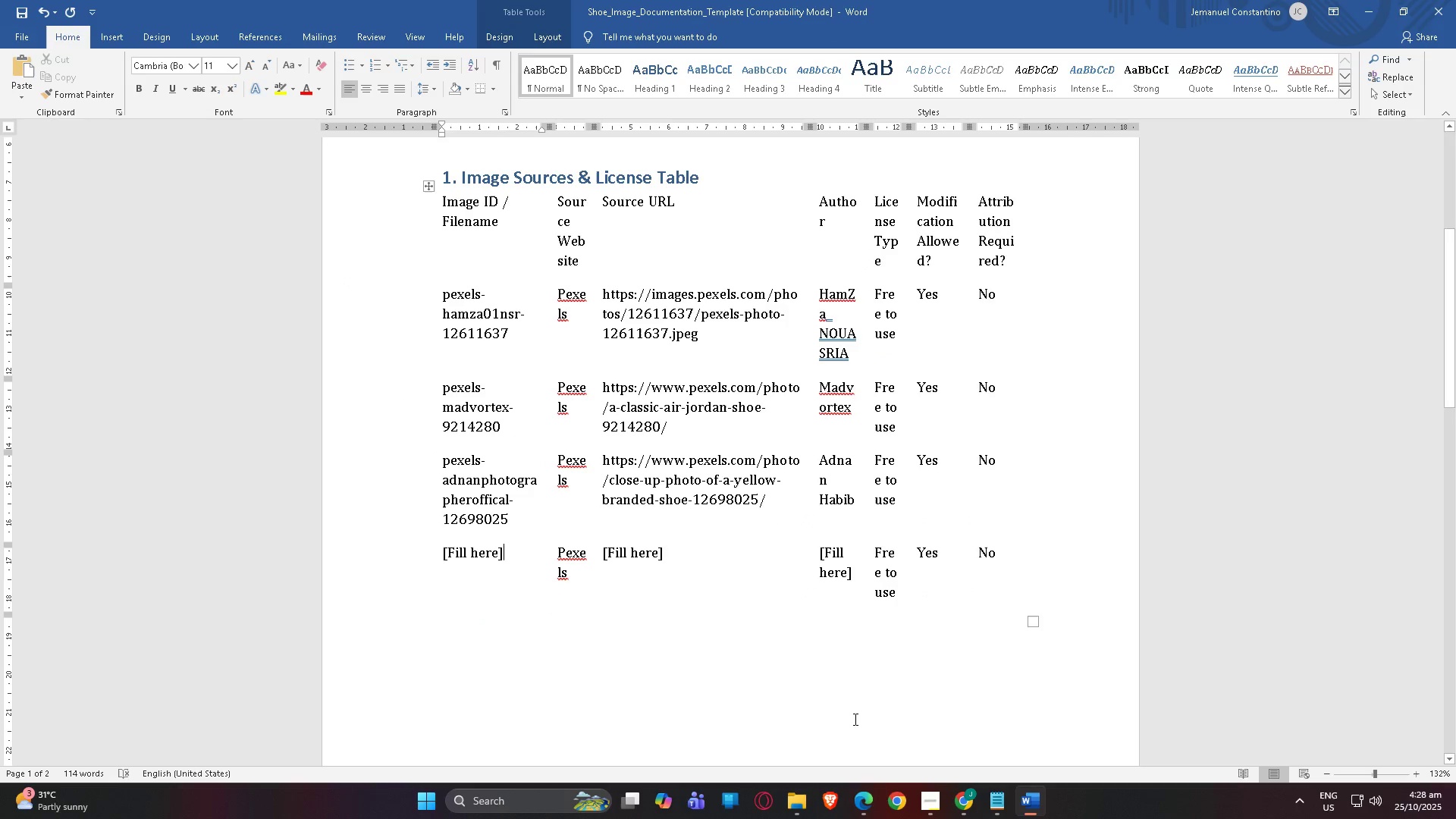 
left_click([938, 802])